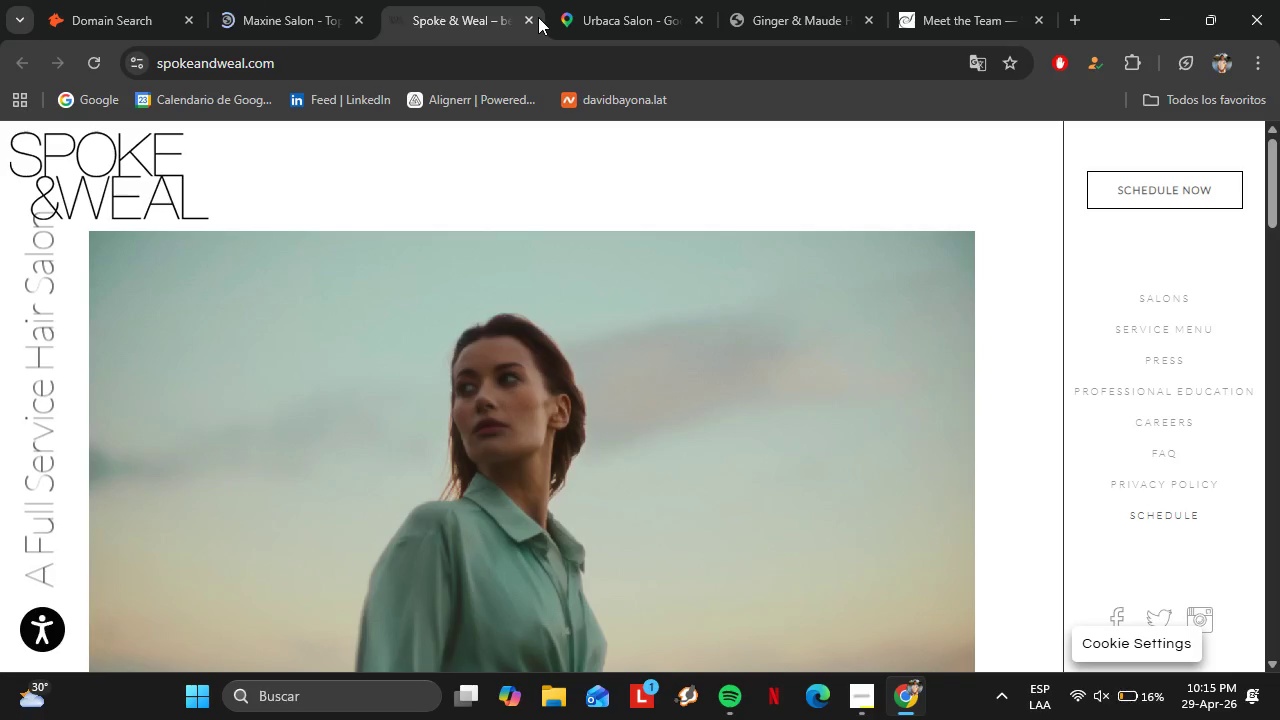 
left_click([698, 20])
 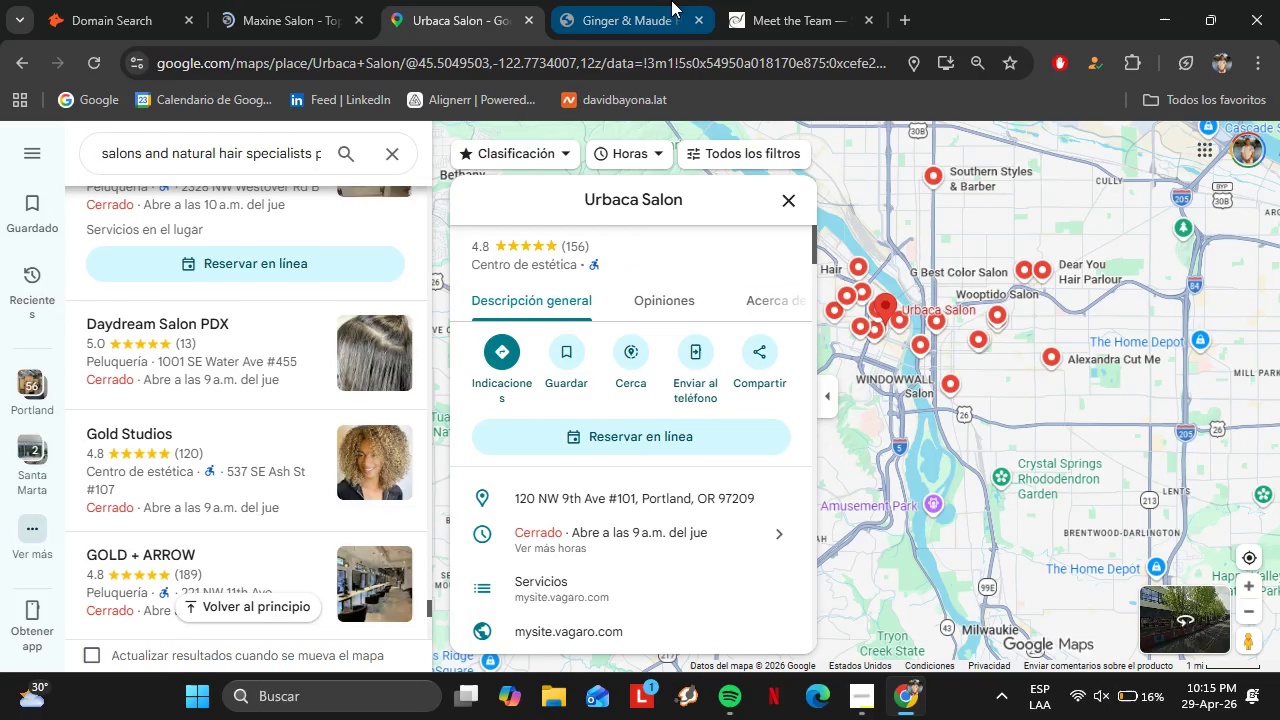 
left_click([697, 22])
 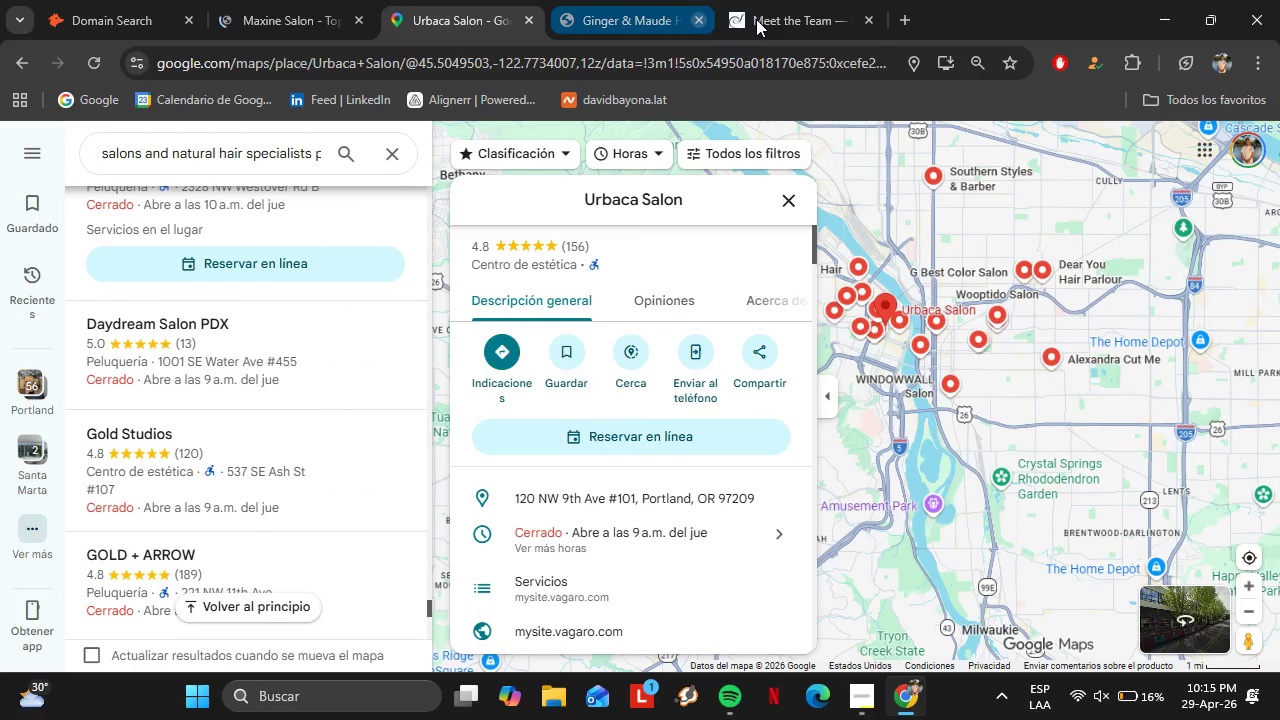 
left_click([297, 0])
 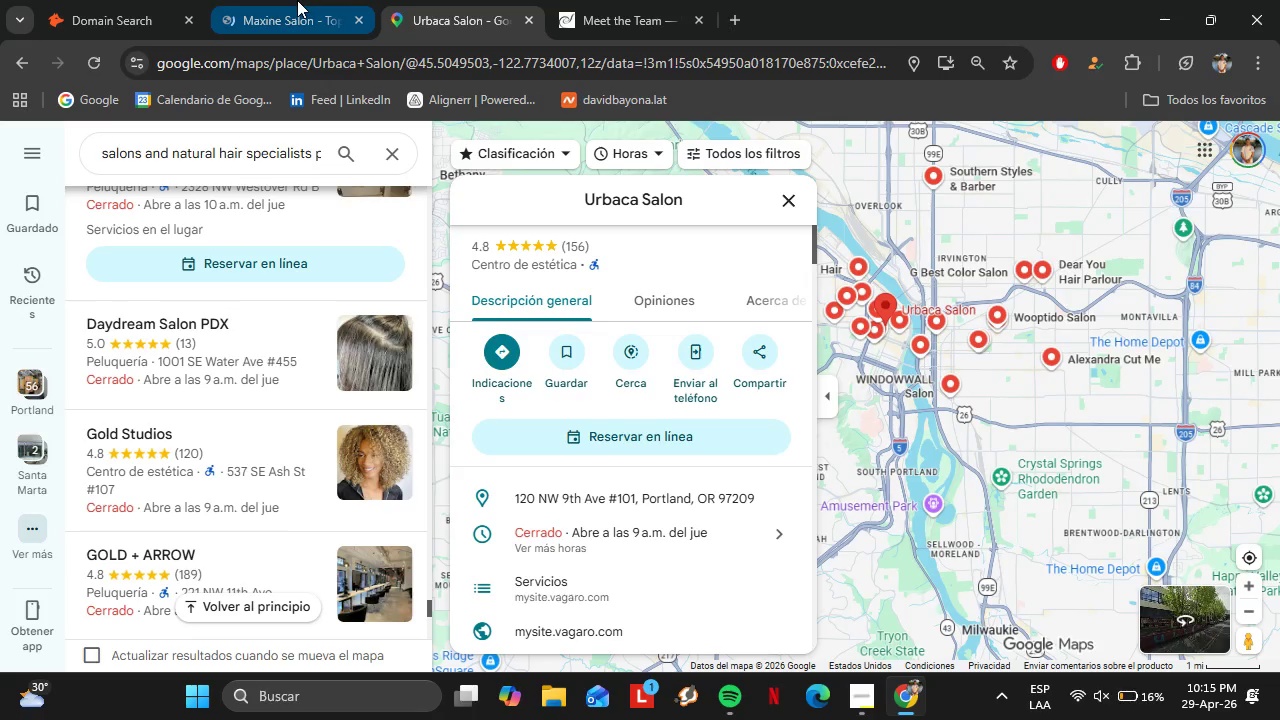 
left_click_drag(start_coordinate=[396, 12], to_coordinate=[578, 0])
 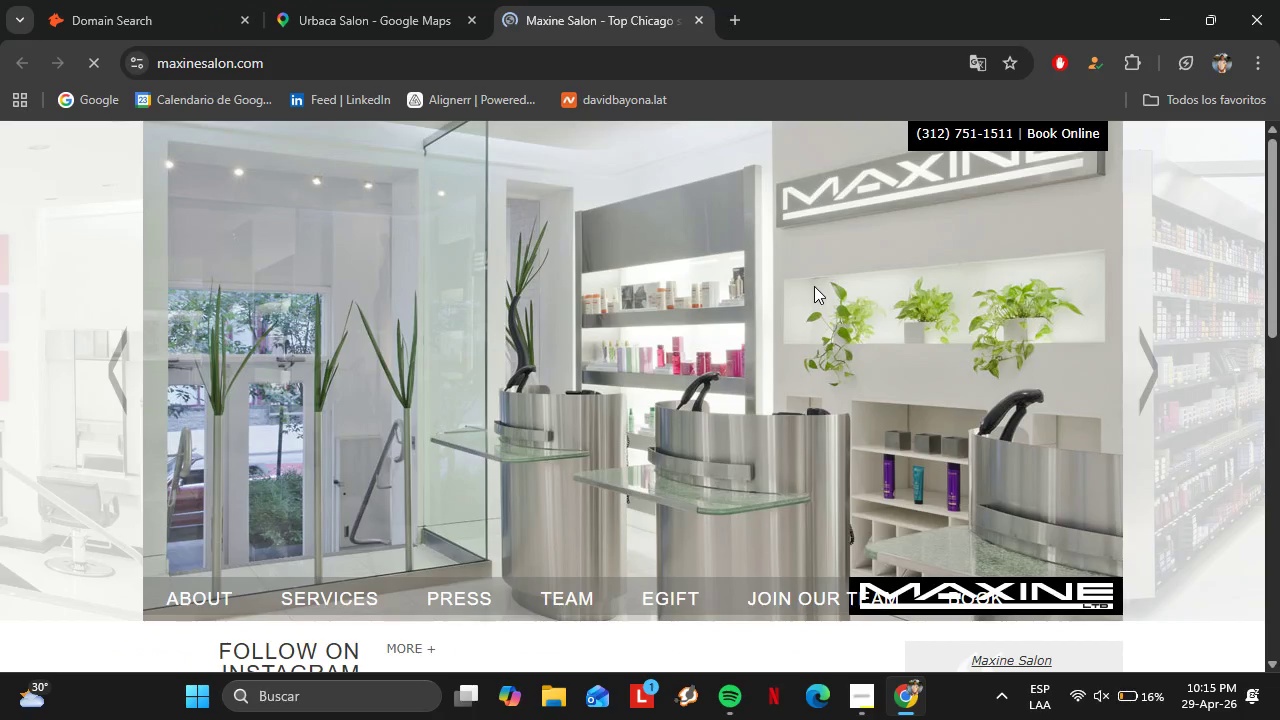 
scroll: coordinate [794, 377], scroll_direction: down, amount: 2.0
 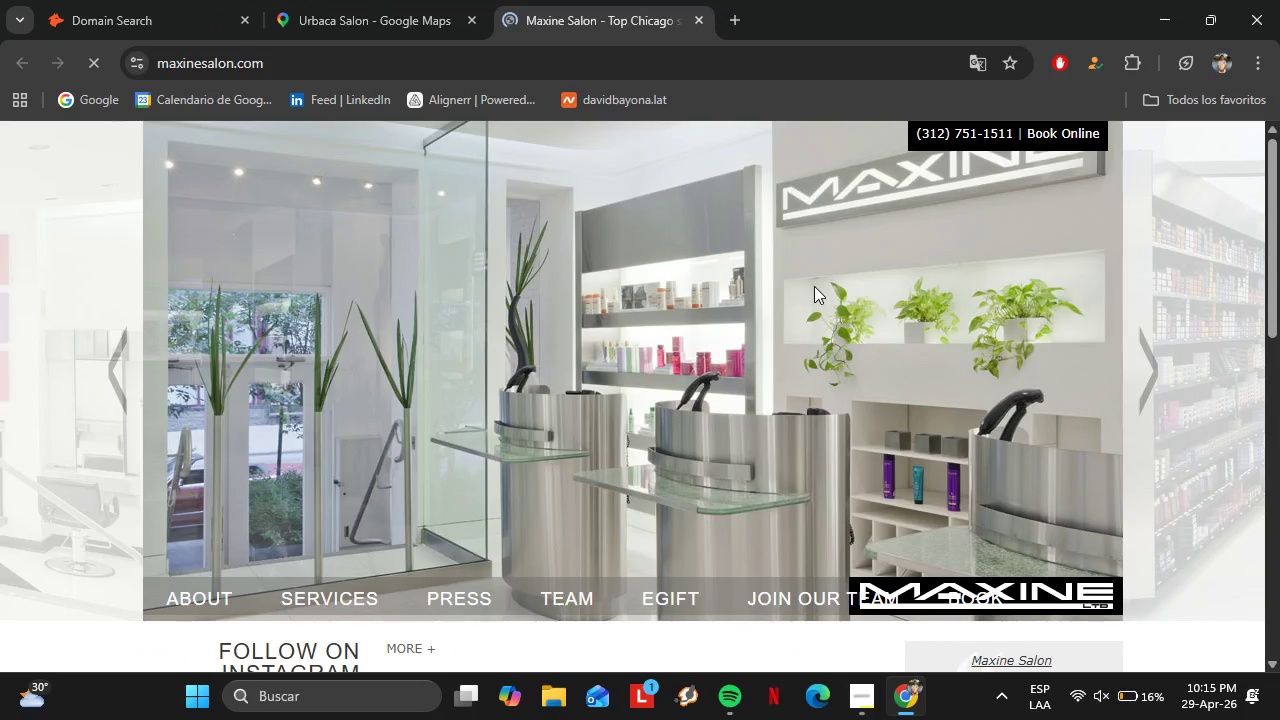 
mouse_move([621, 405])
 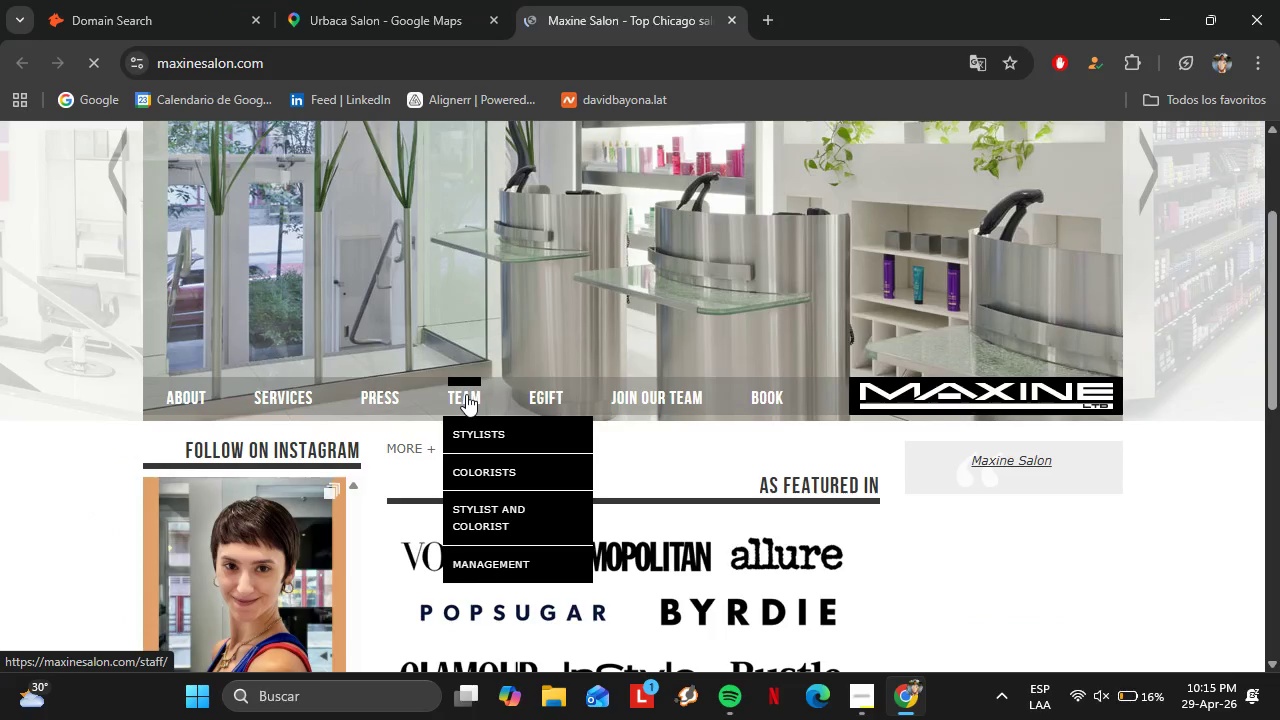 
mouse_move([482, 425])
 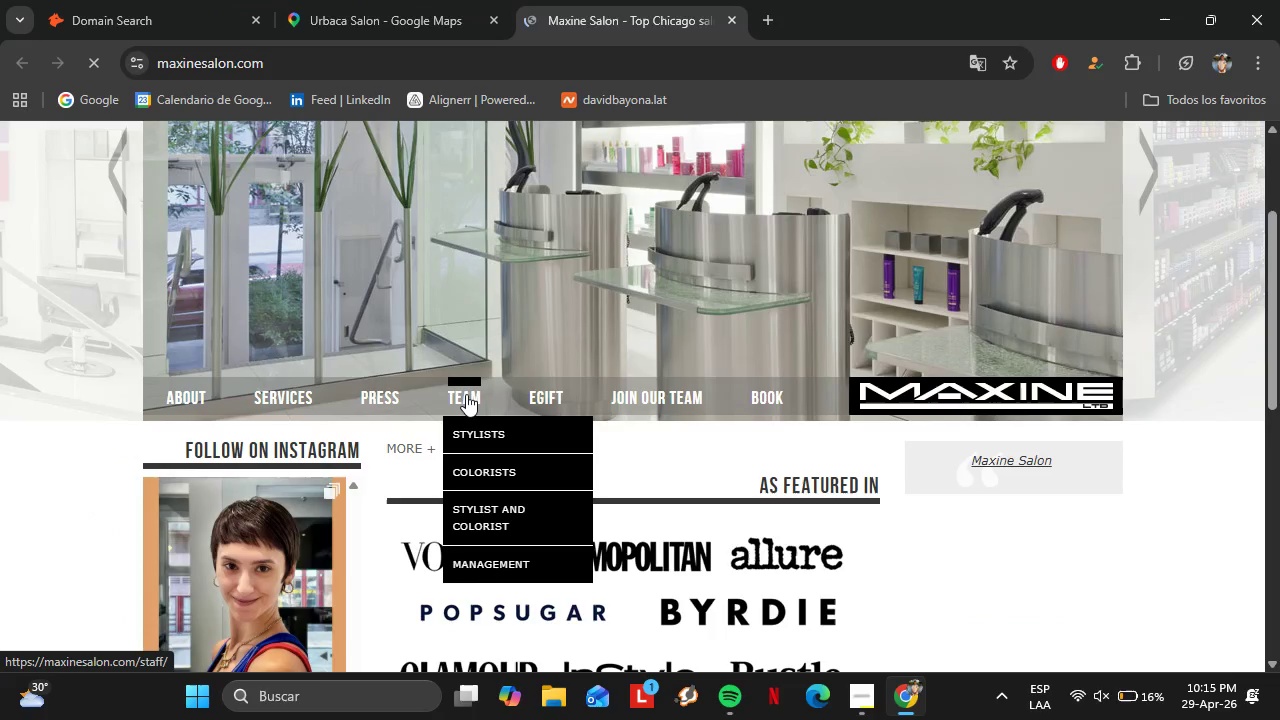 
left_click([500, 564])
 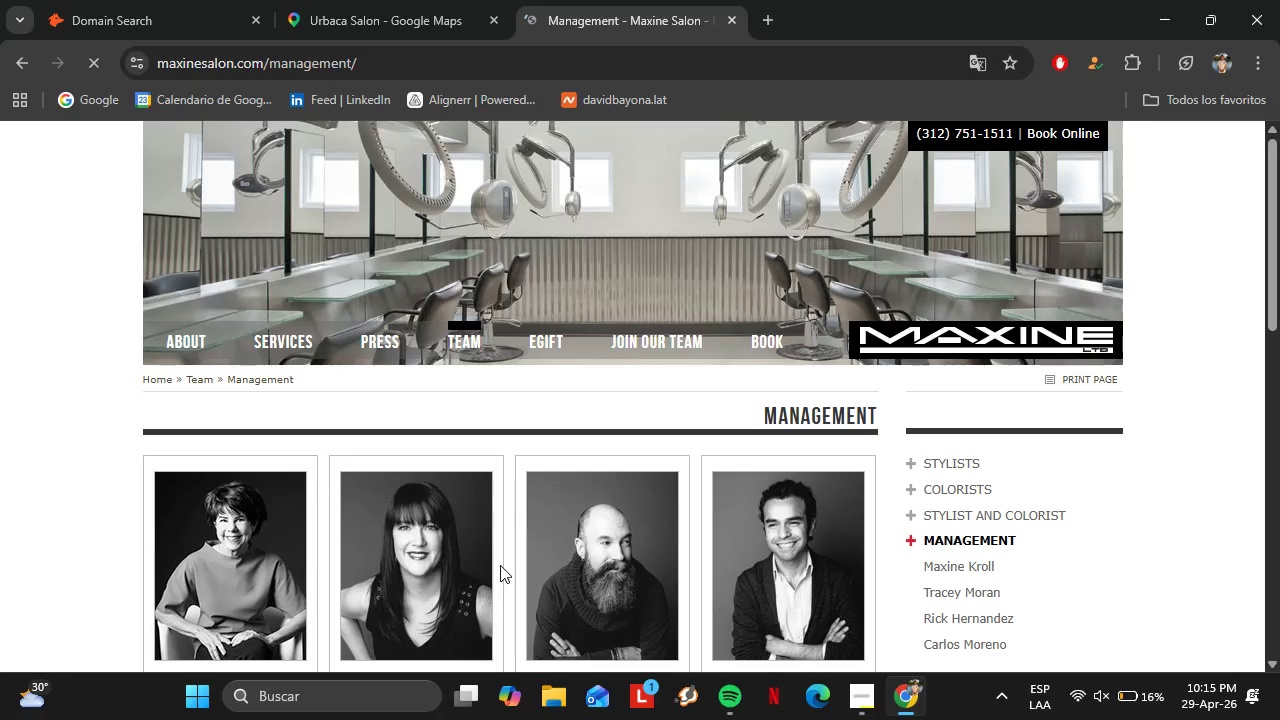 
wait(9.67)
 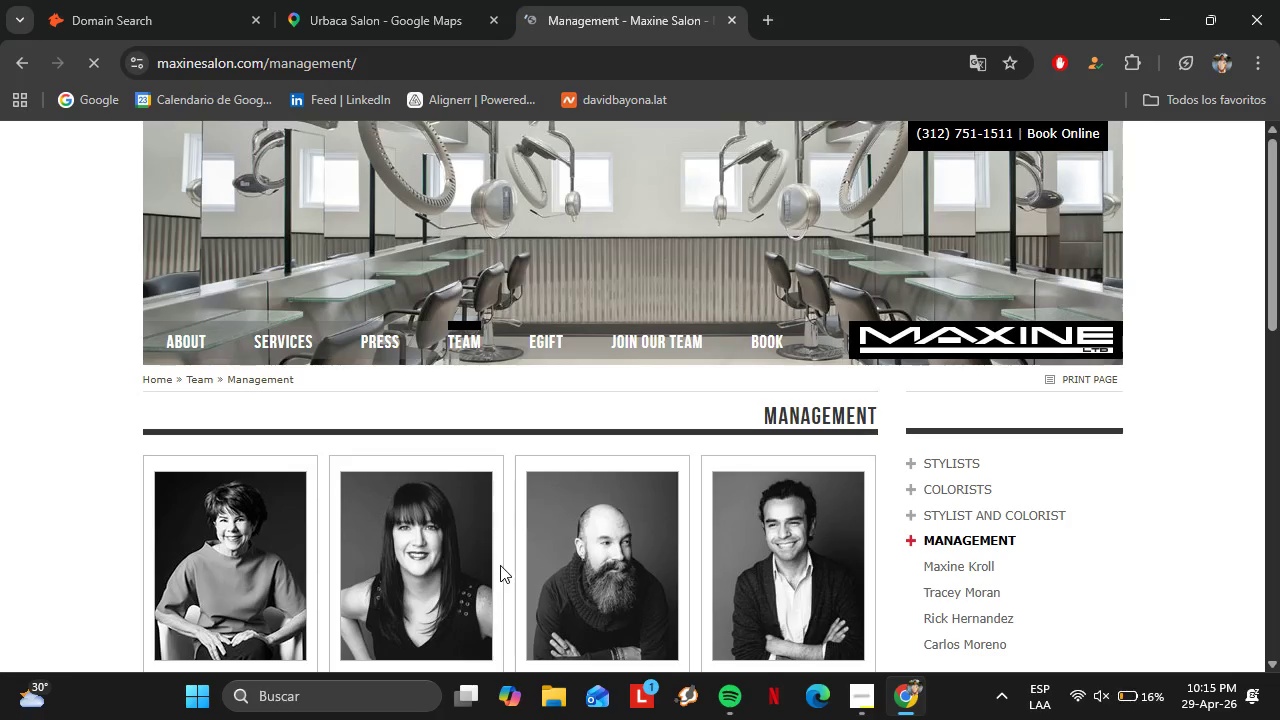 
scroll: coordinate [574, 469], scroll_direction: down, amount: 3.0
 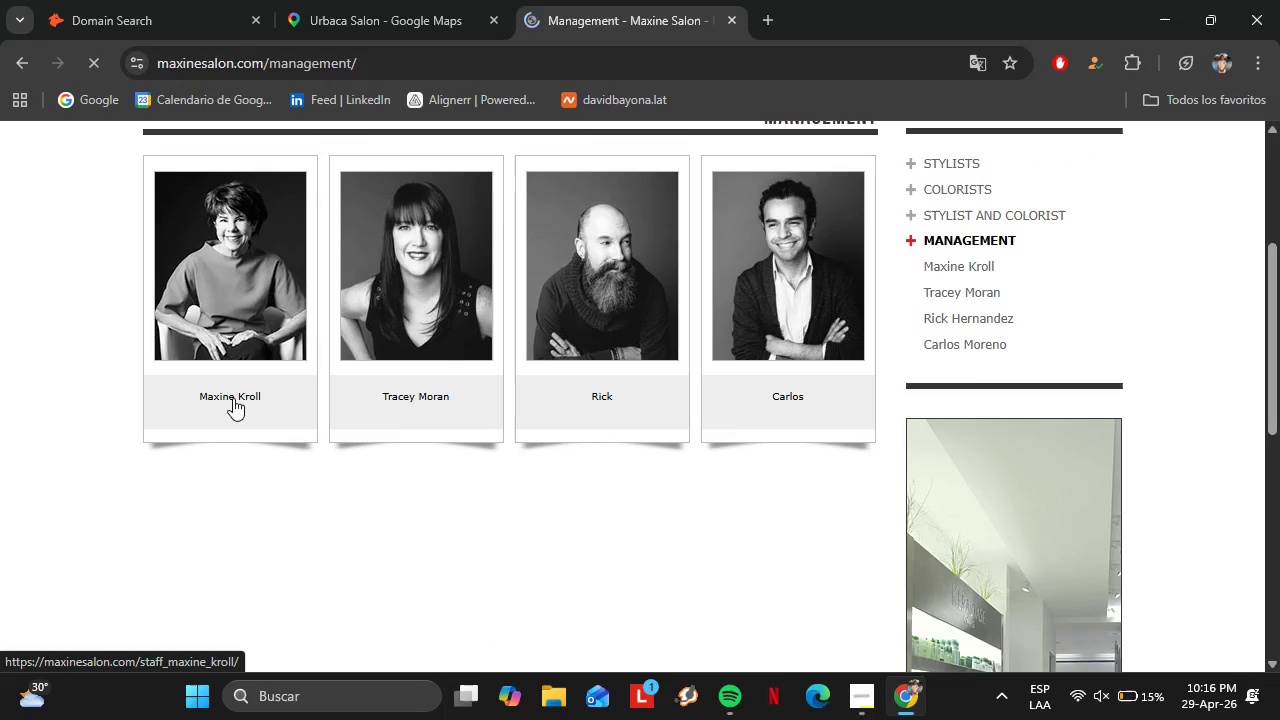 
left_click([233, 398])
 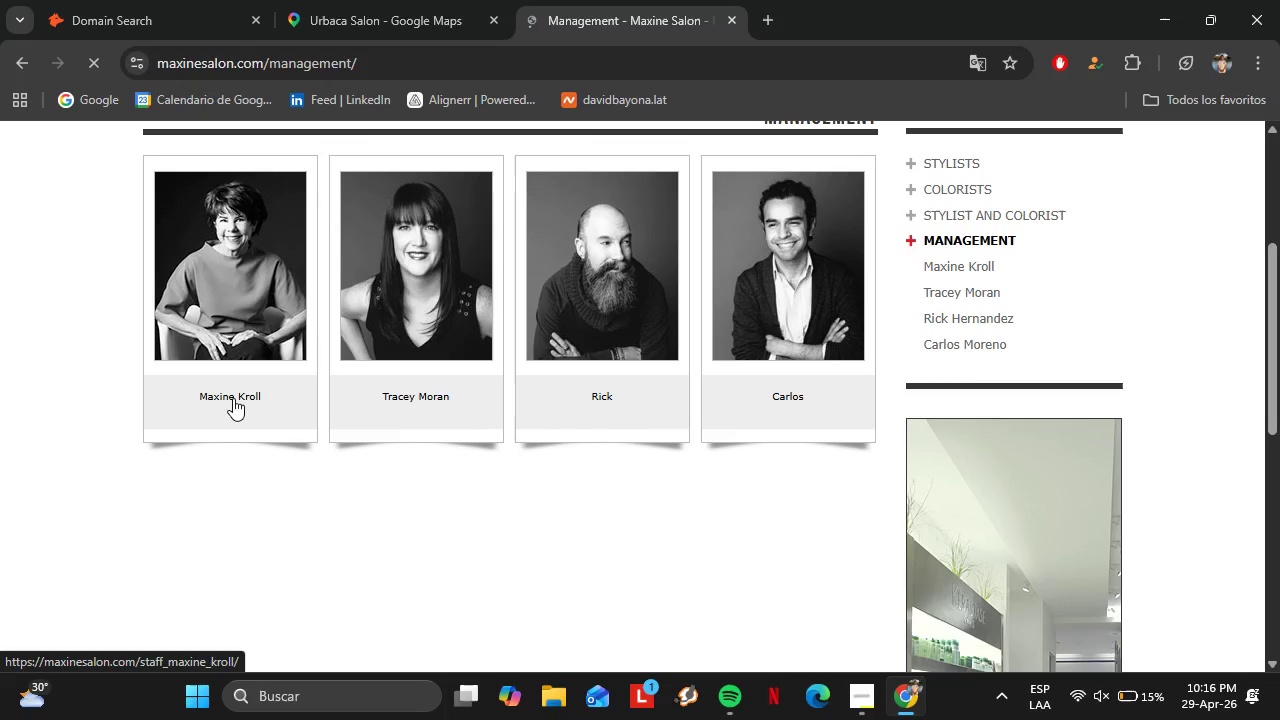 
scroll: coordinate [556, 398], scroll_direction: up, amount: 1.0
 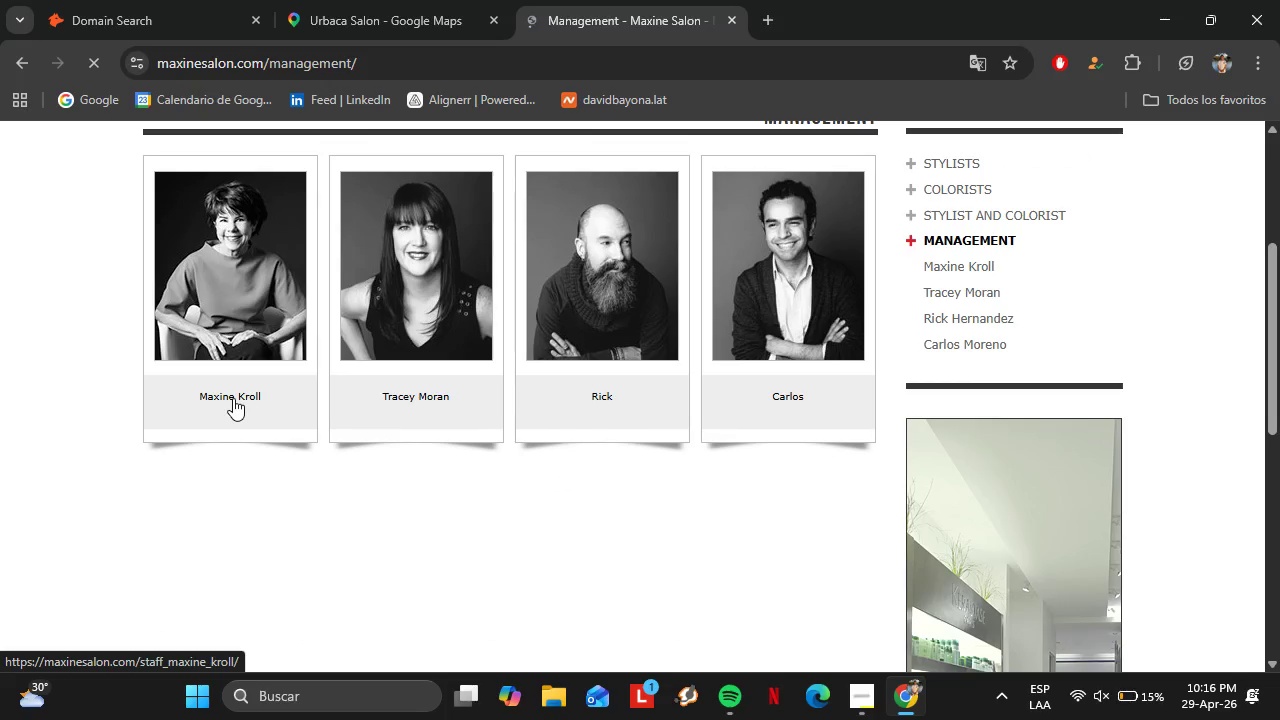 
scroll: coordinate [422, 433], scroll_direction: down, amount: 4.0
 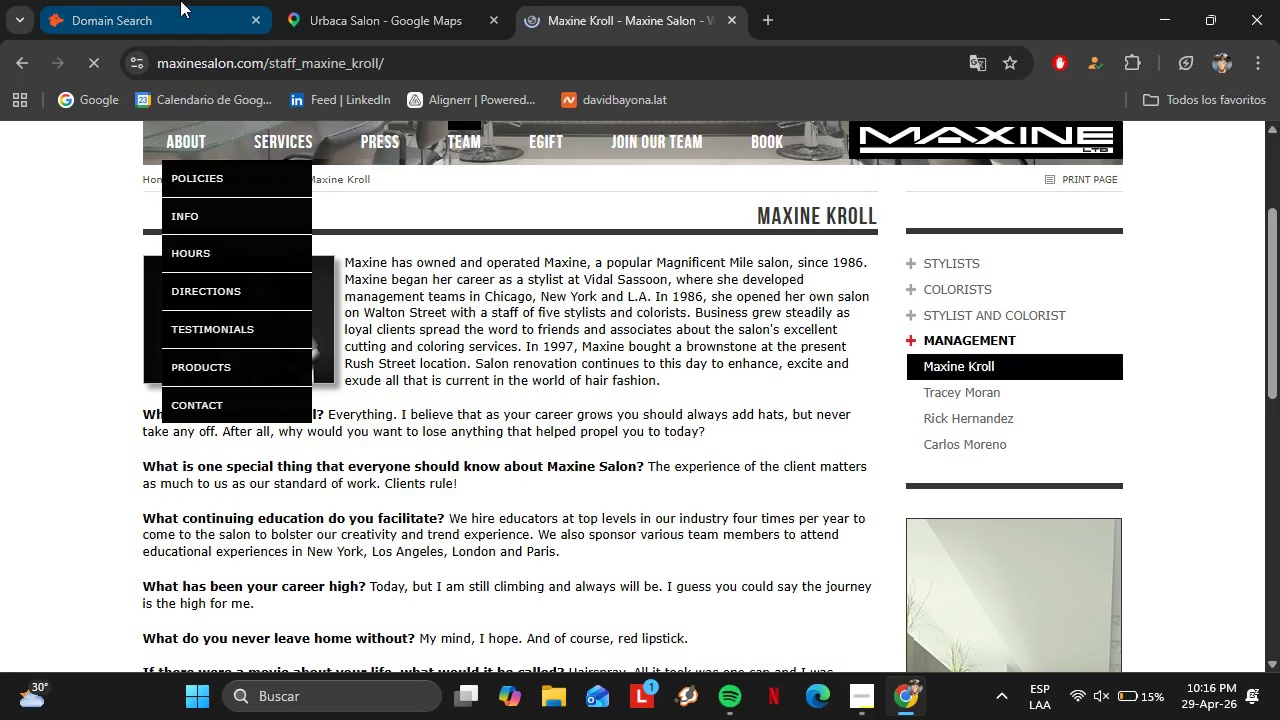 
left_click_drag(start_coordinate=[756, 208], to_coordinate=[876, 212])
 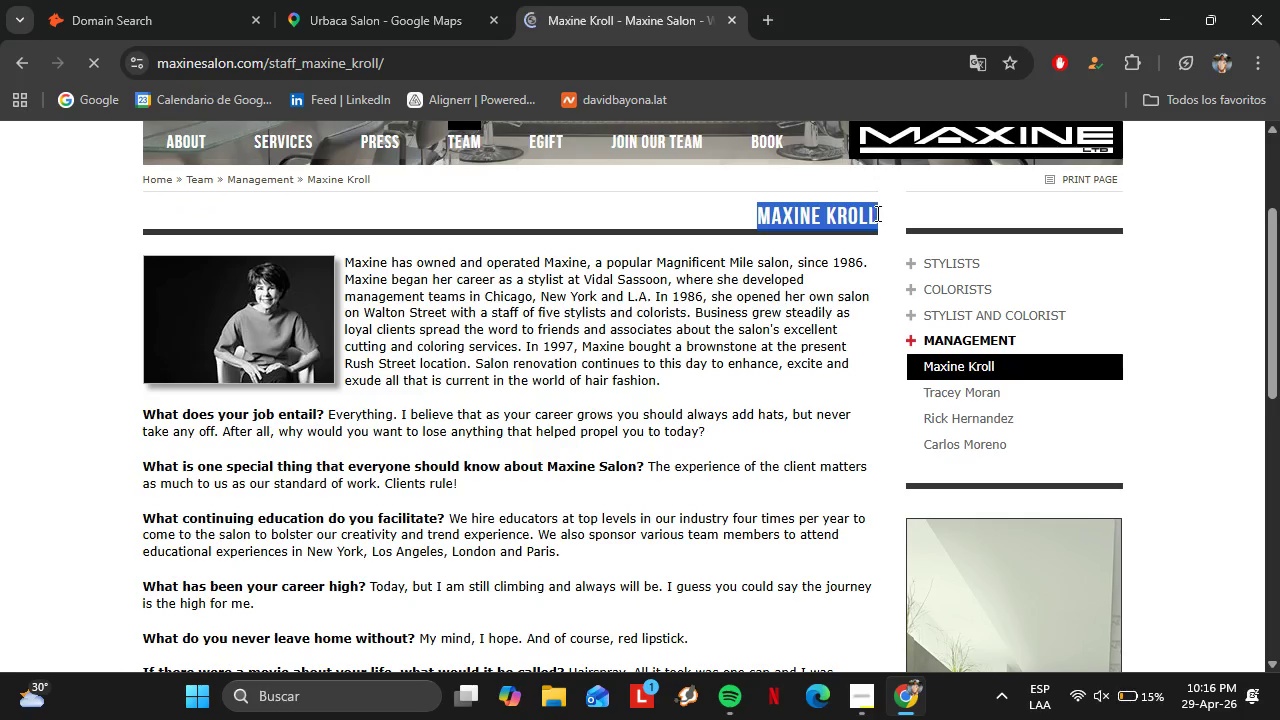 
key(Control+C)
 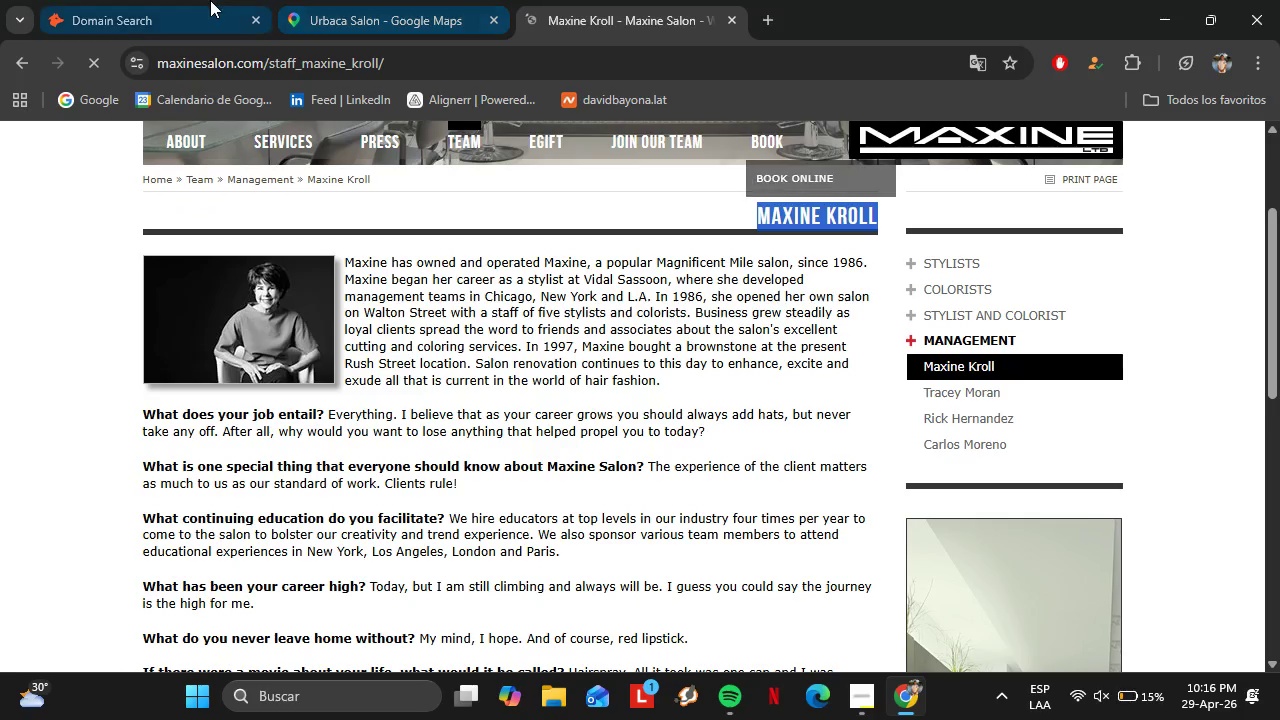 
left_click([207, 0])
 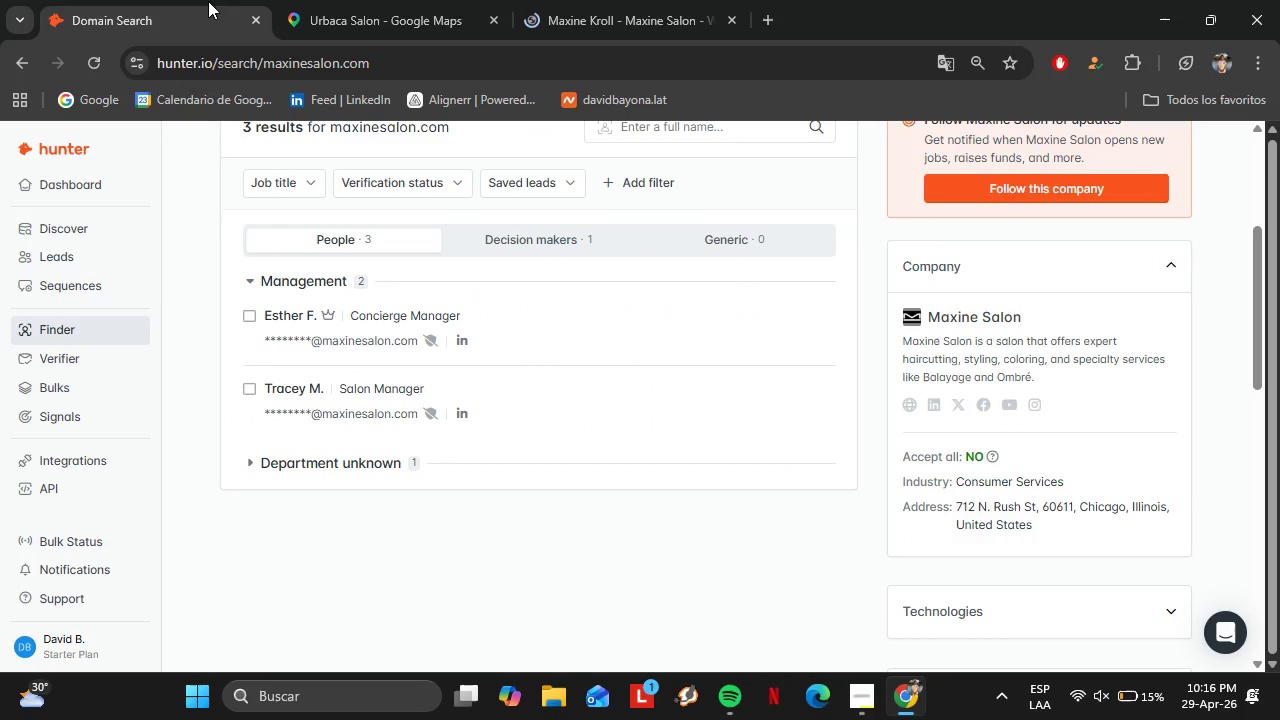 
left_click([702, 333])
 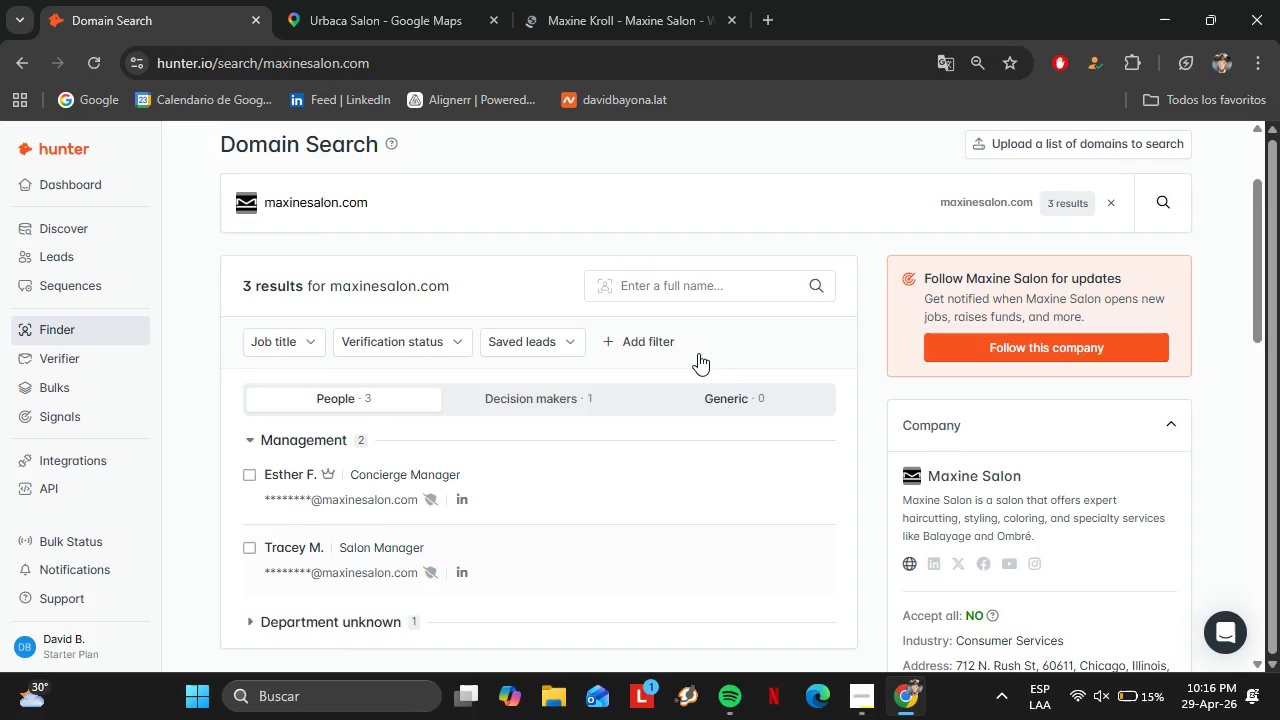 
key(Control+V)
 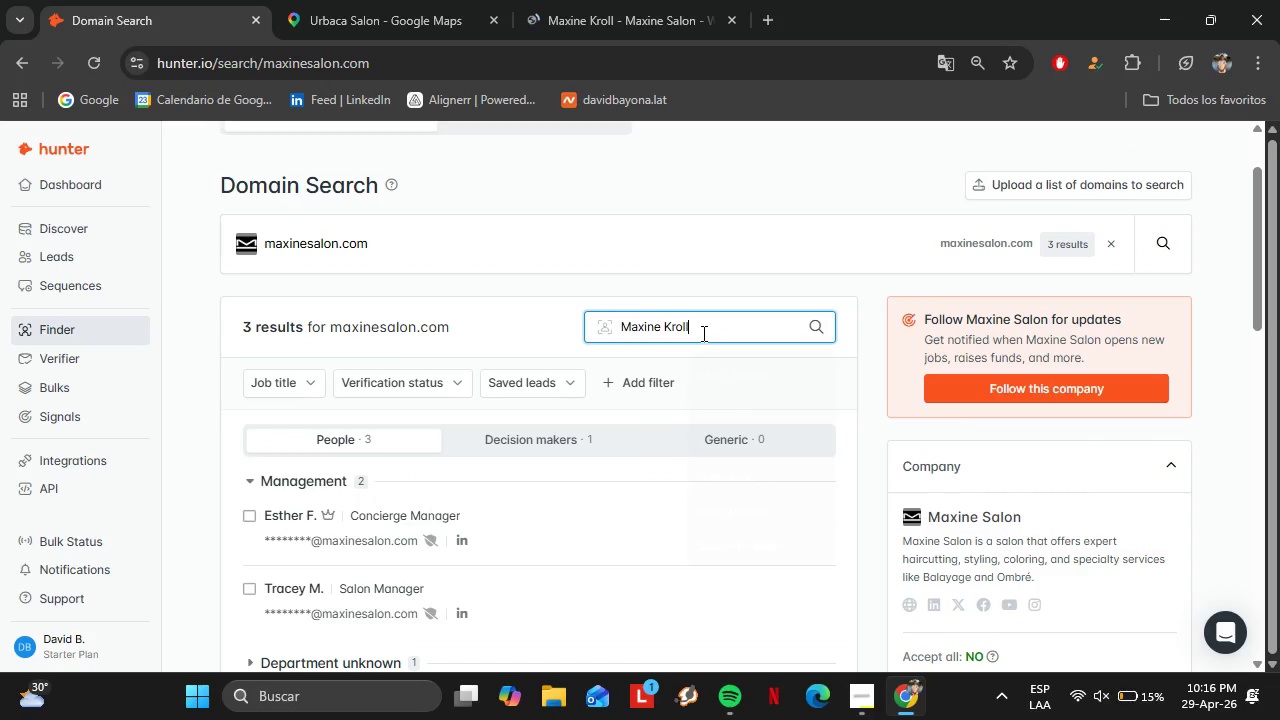 
scroll: coordinate [657, 377], scroll_direction: up, amount: 2.0
 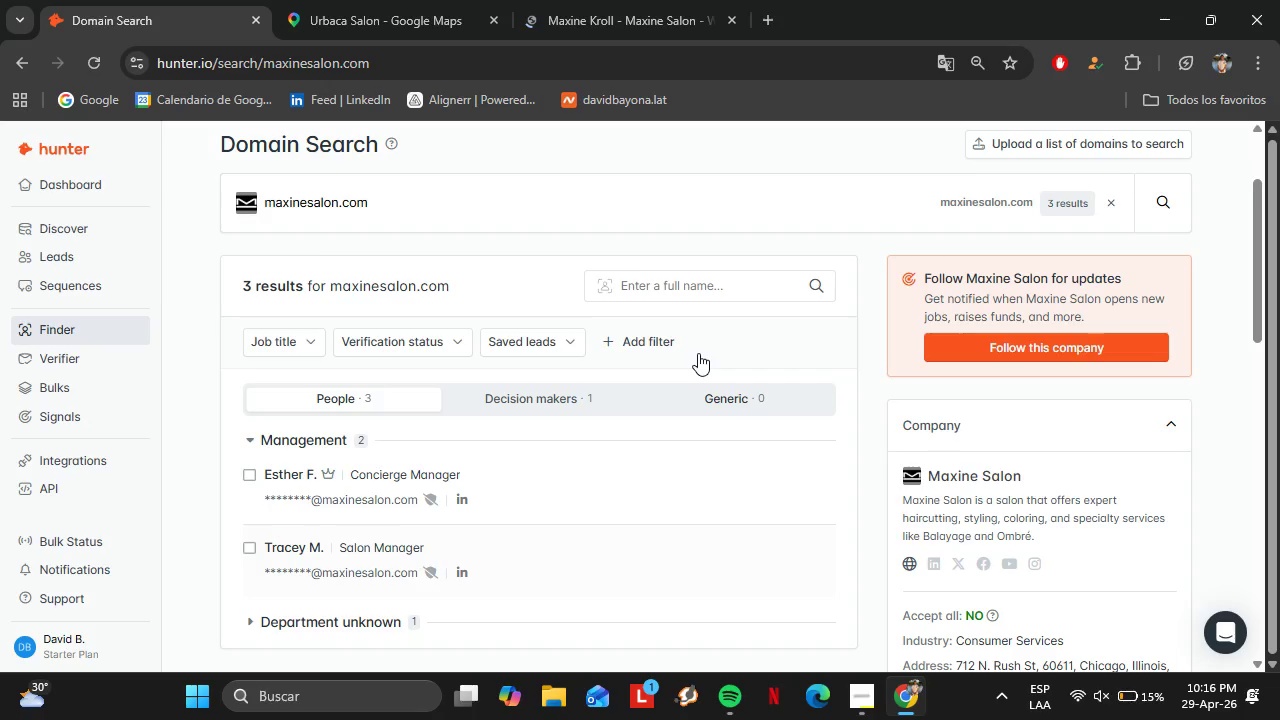 
key(Enter)
 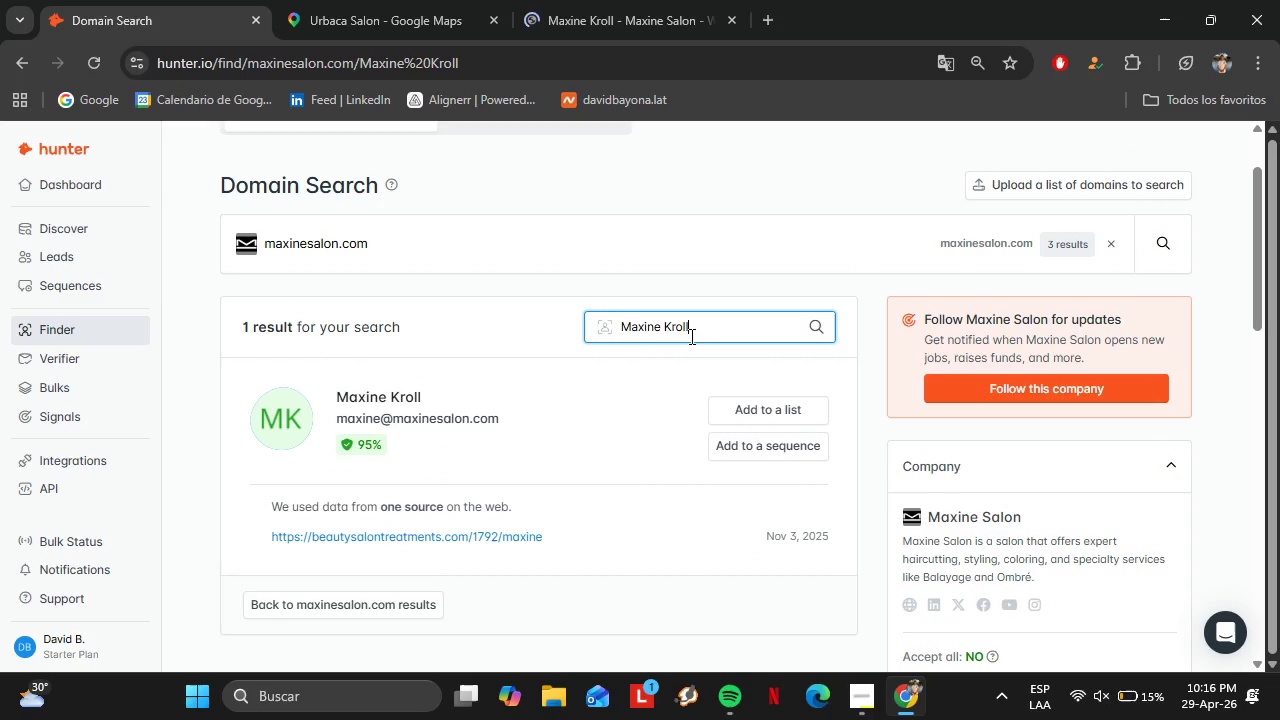 
wait(12.31)
 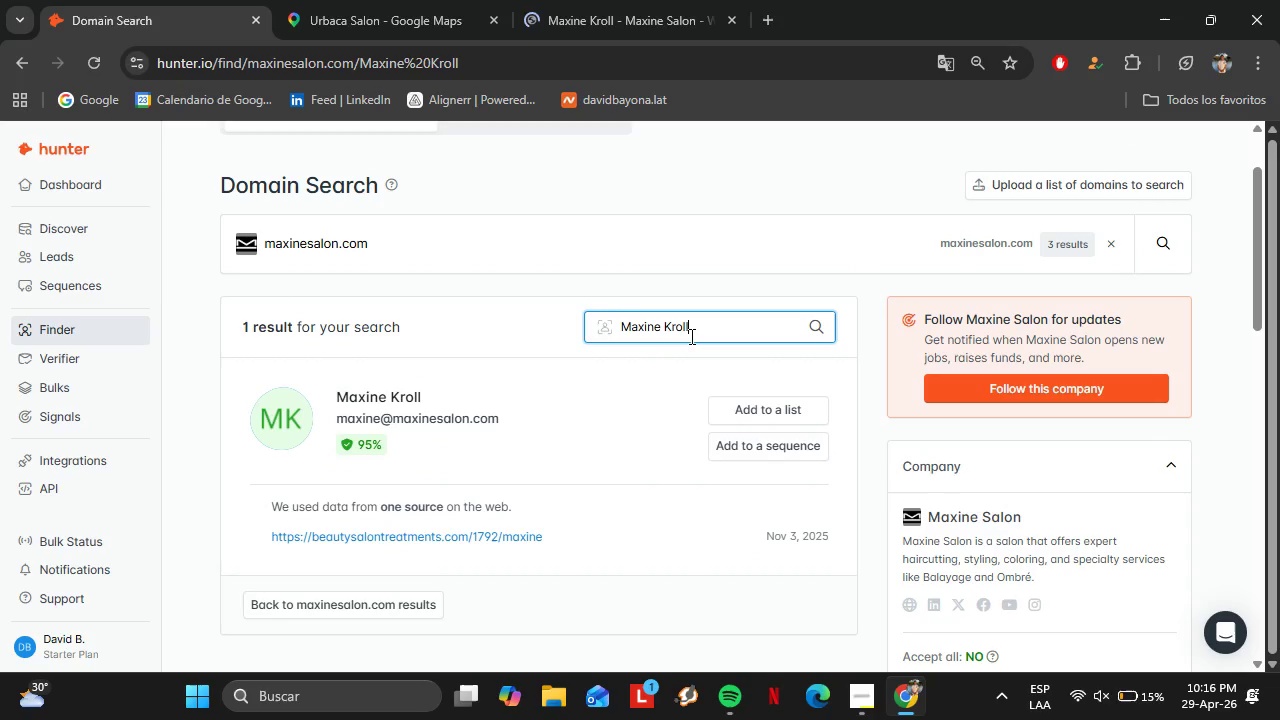 
left_click([774, 413])
 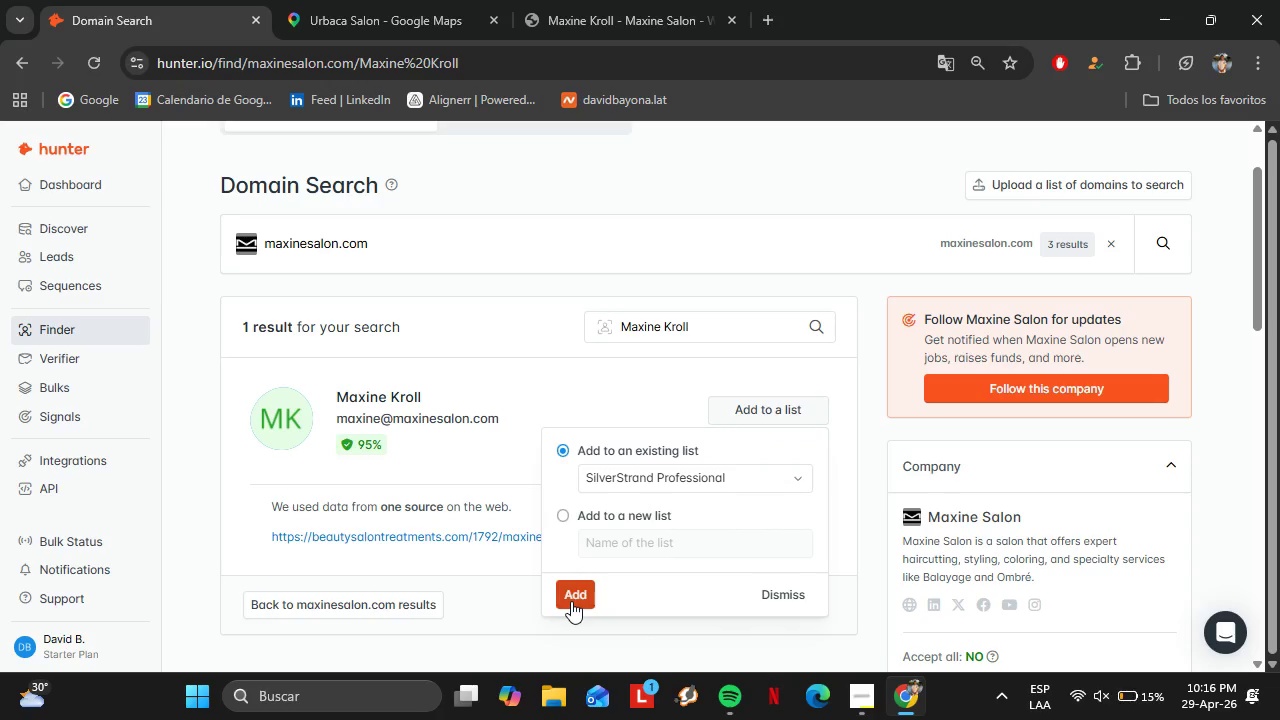 
left_click([572, 598])
 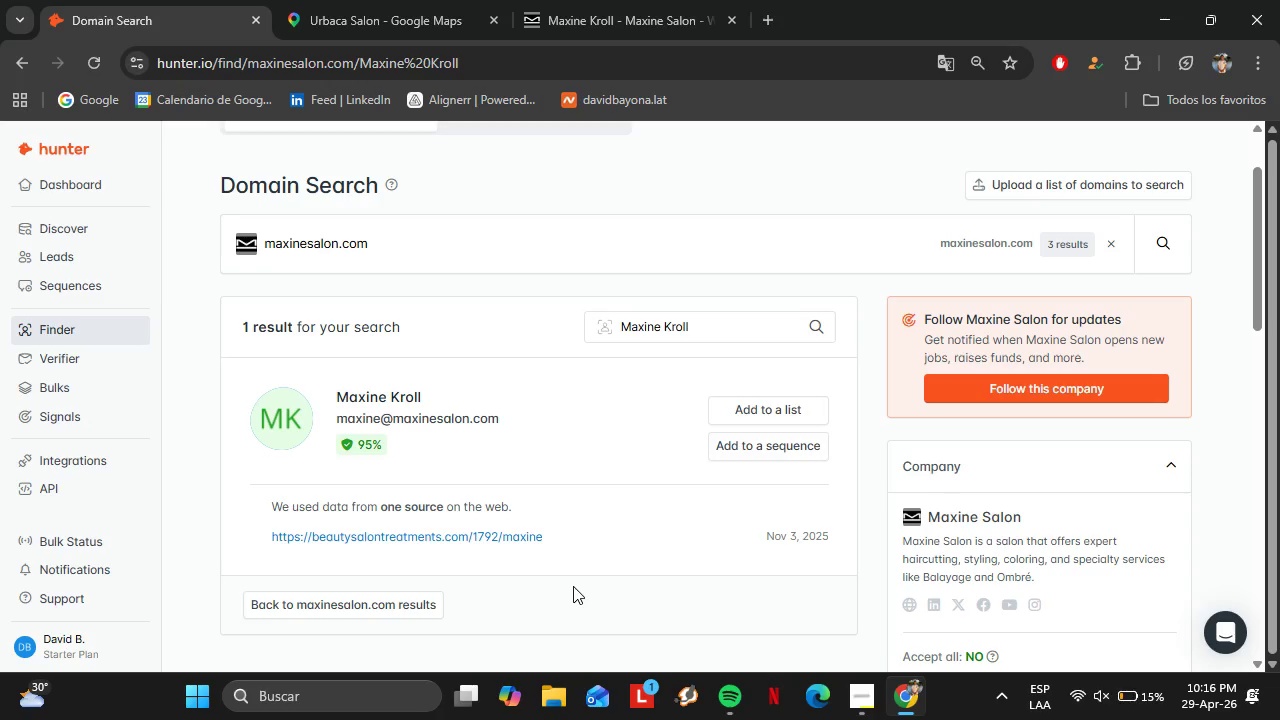 
wait(17.42)
 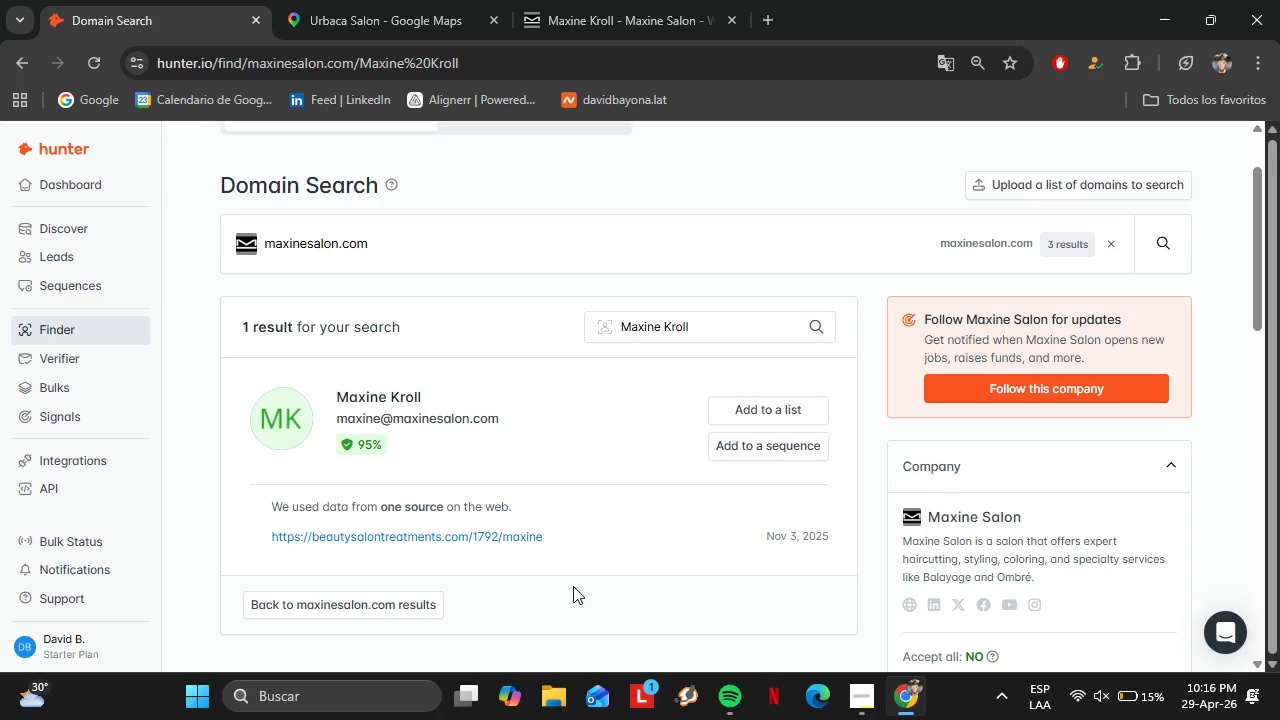 
left_click([73, 261])
 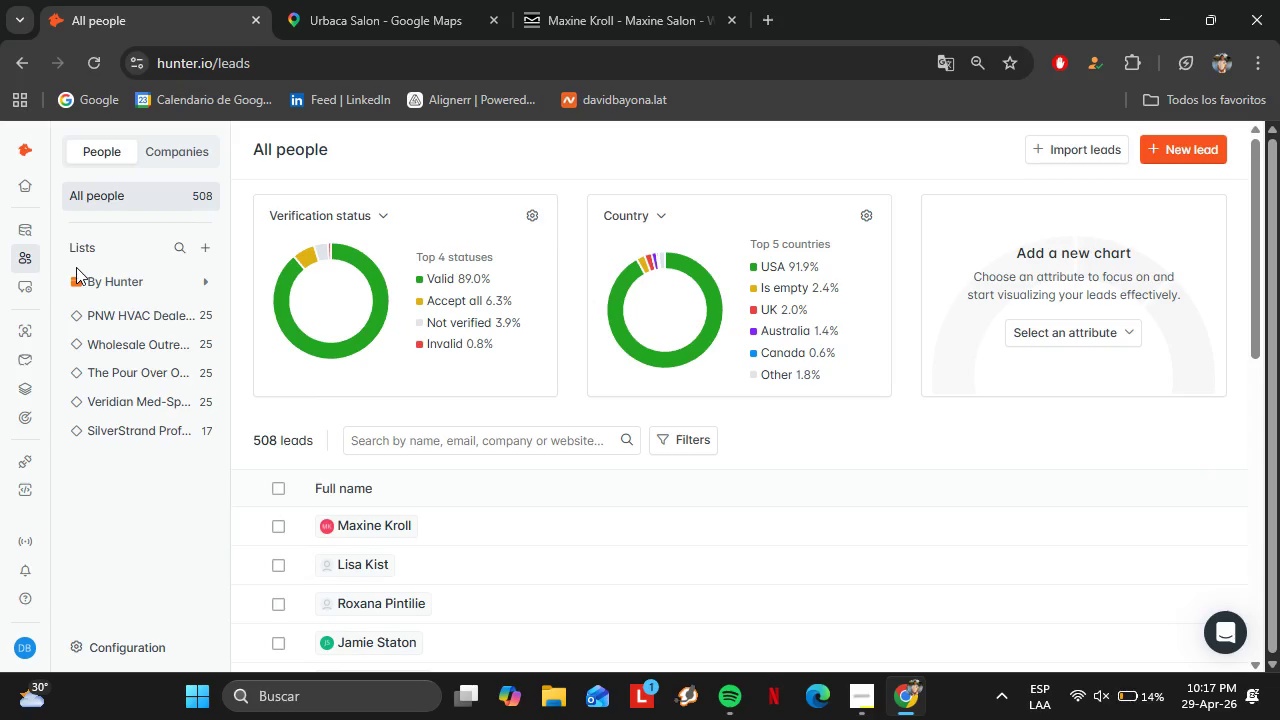 
wait(42.53)
 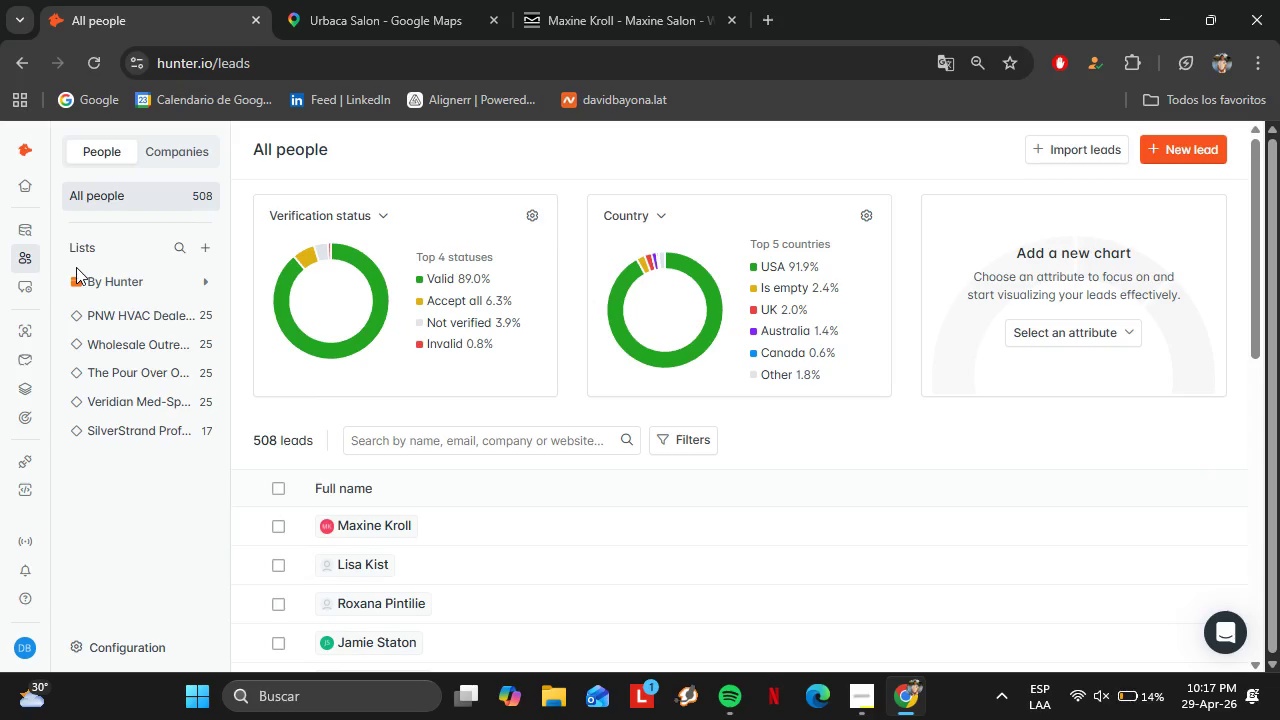 
scroll: coordinate [430, 417], scroll_direction: down, amount: 2.0
 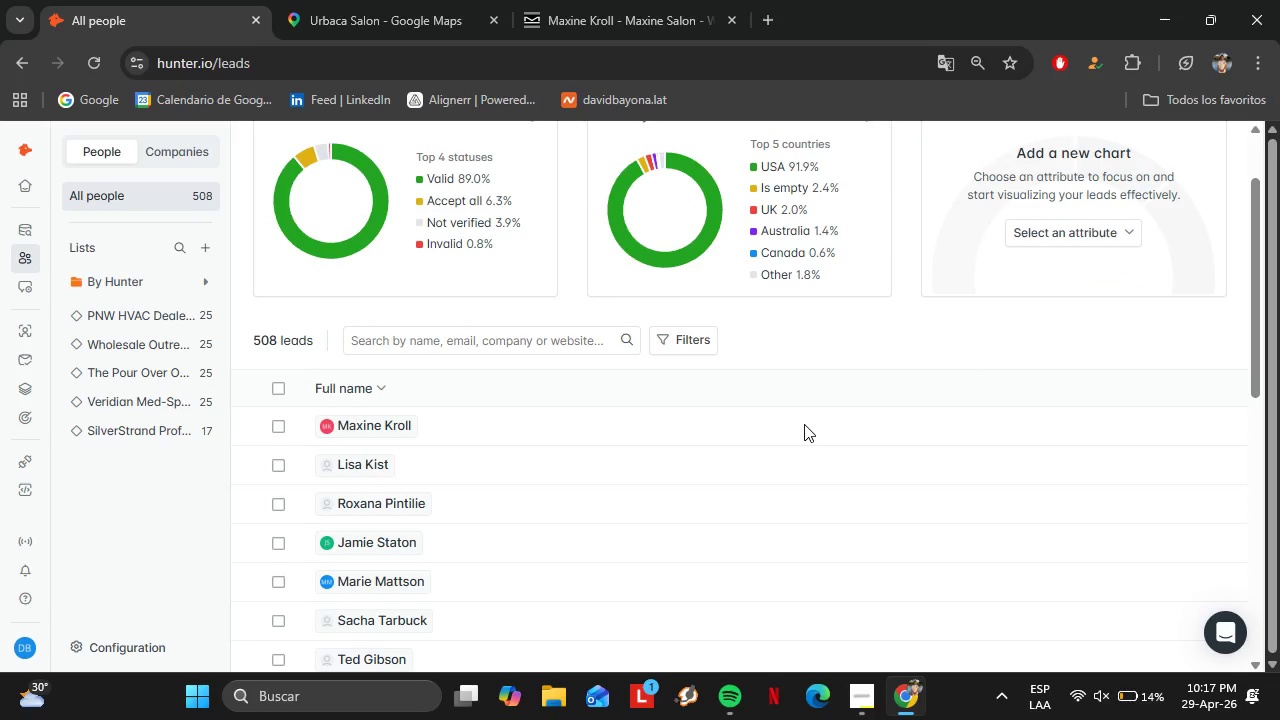 
double_click([804, 424])
 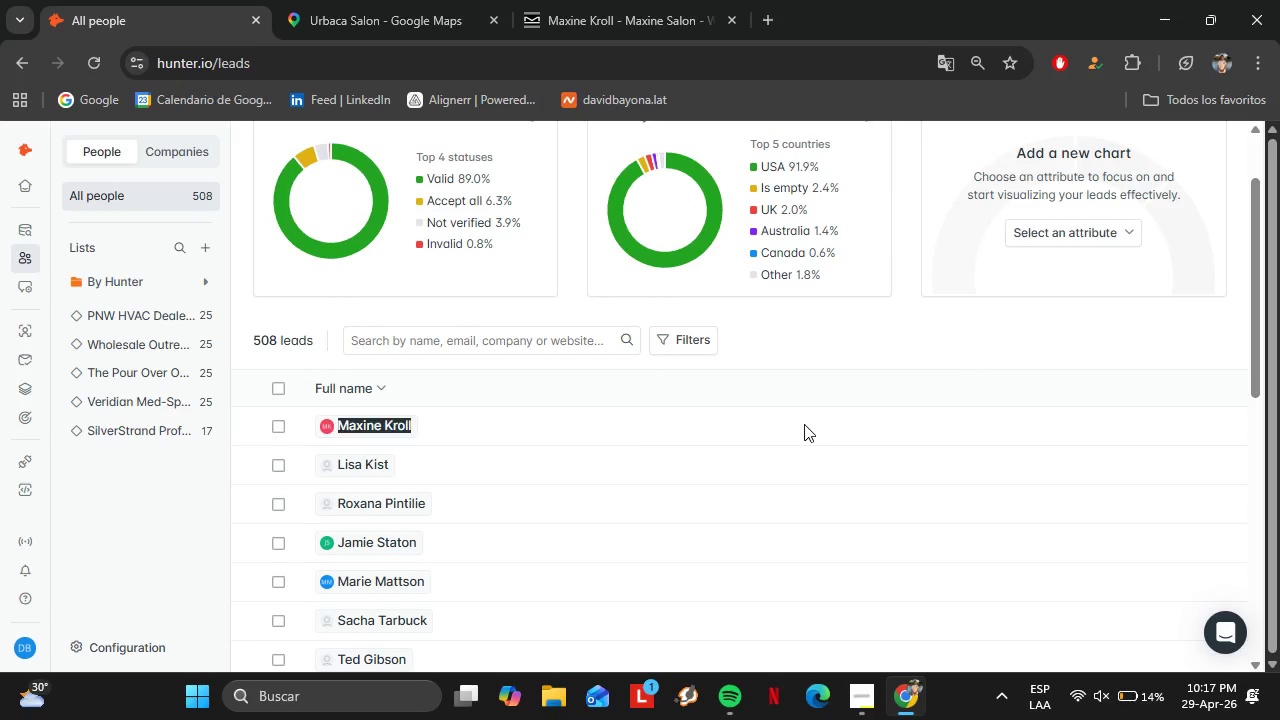 
triple_click([804, 424])
 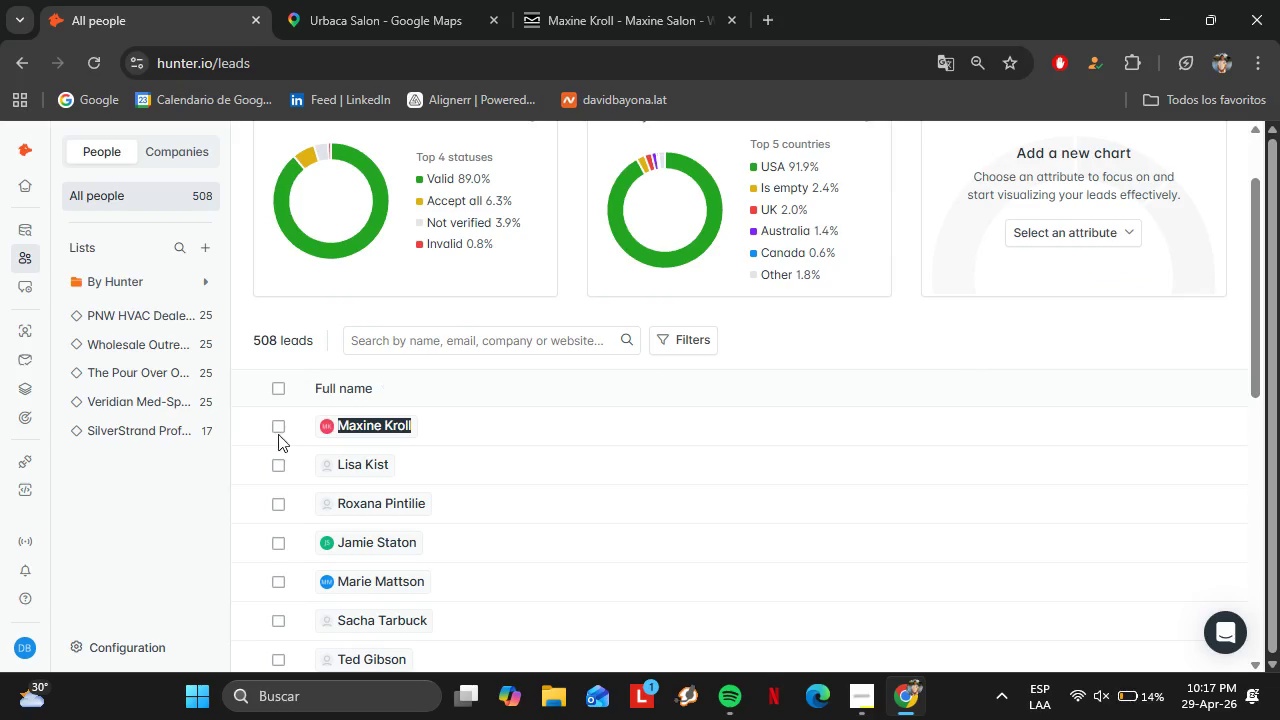 
left_click([277, 432])
 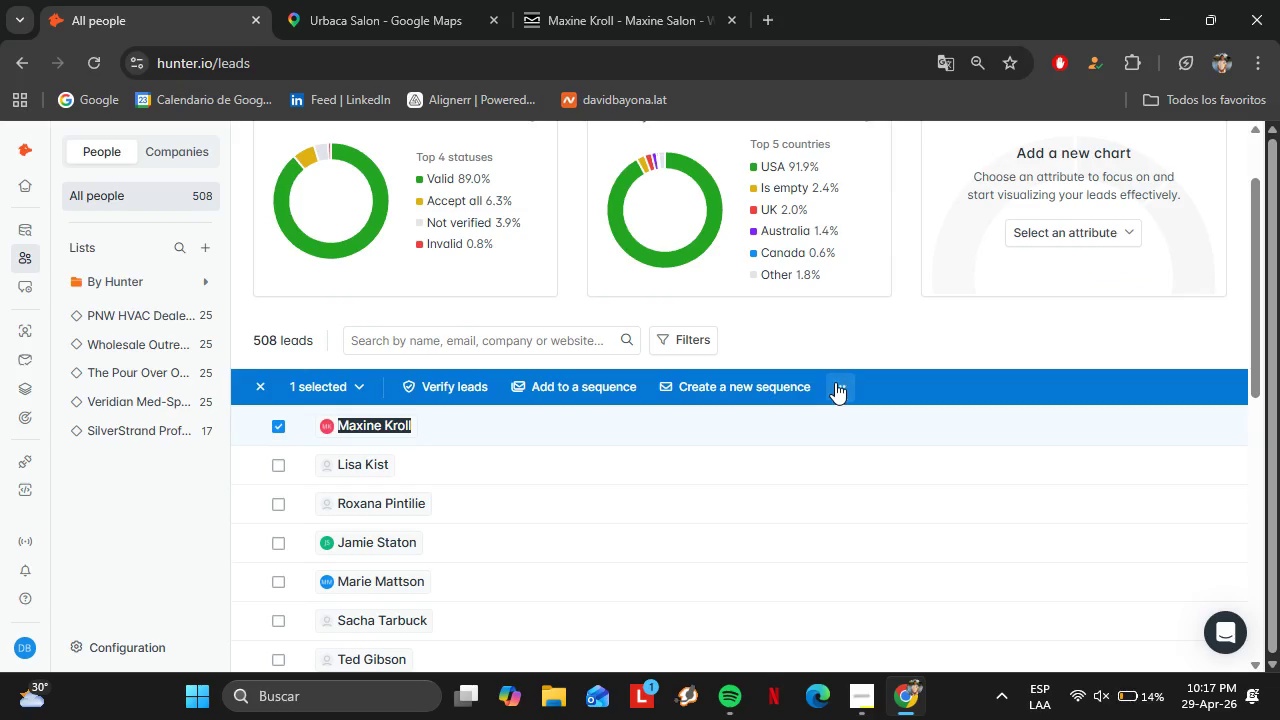 
left_click([836, 382])
 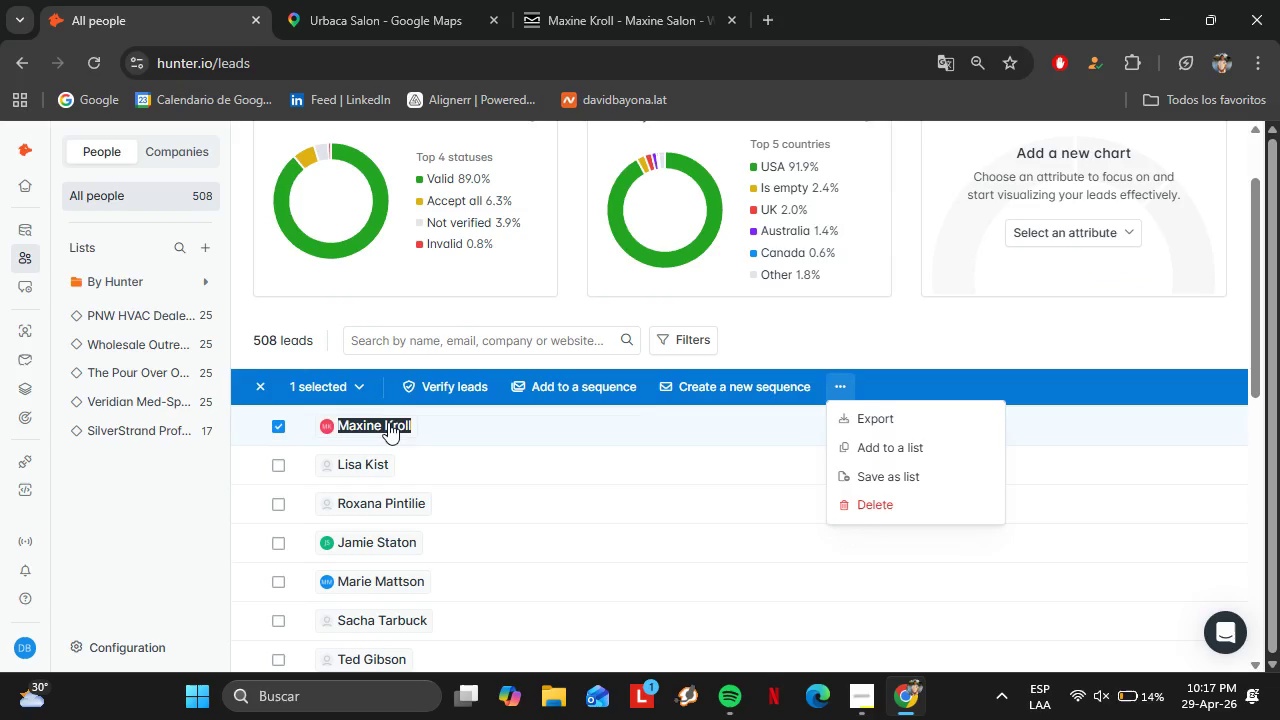 
left_click([358, 390])
 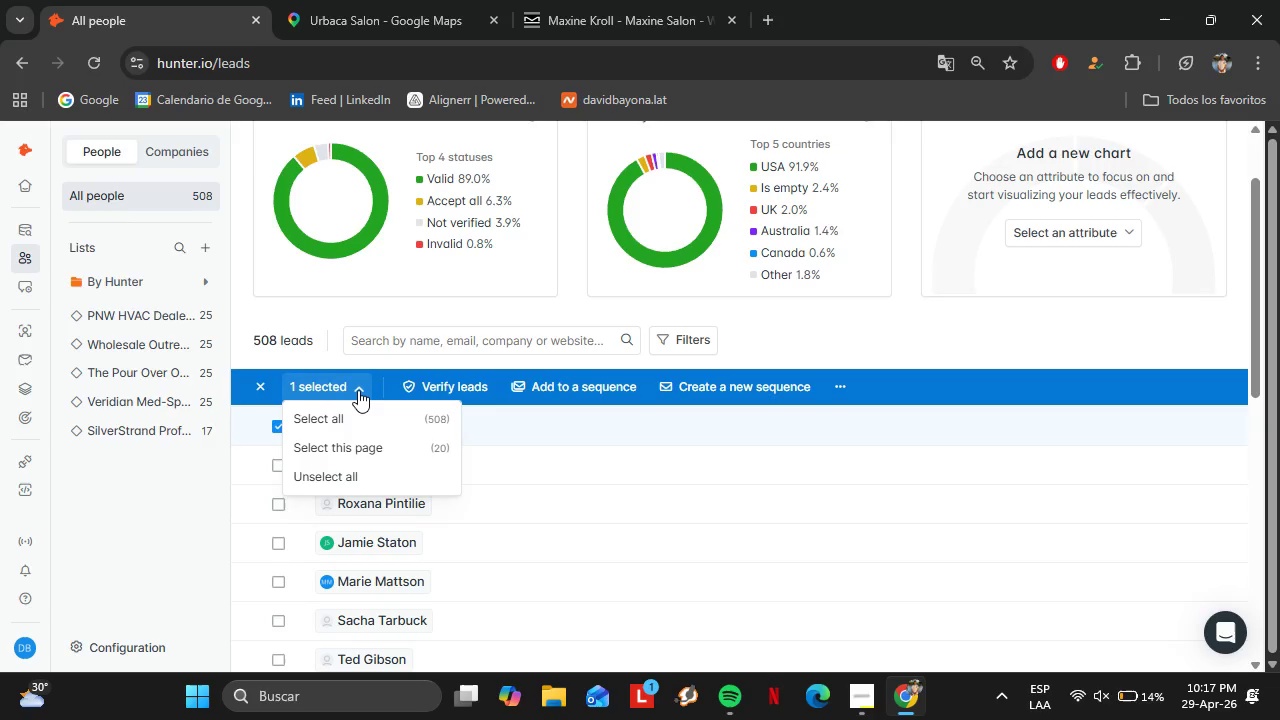 
left_click([358, 390])
 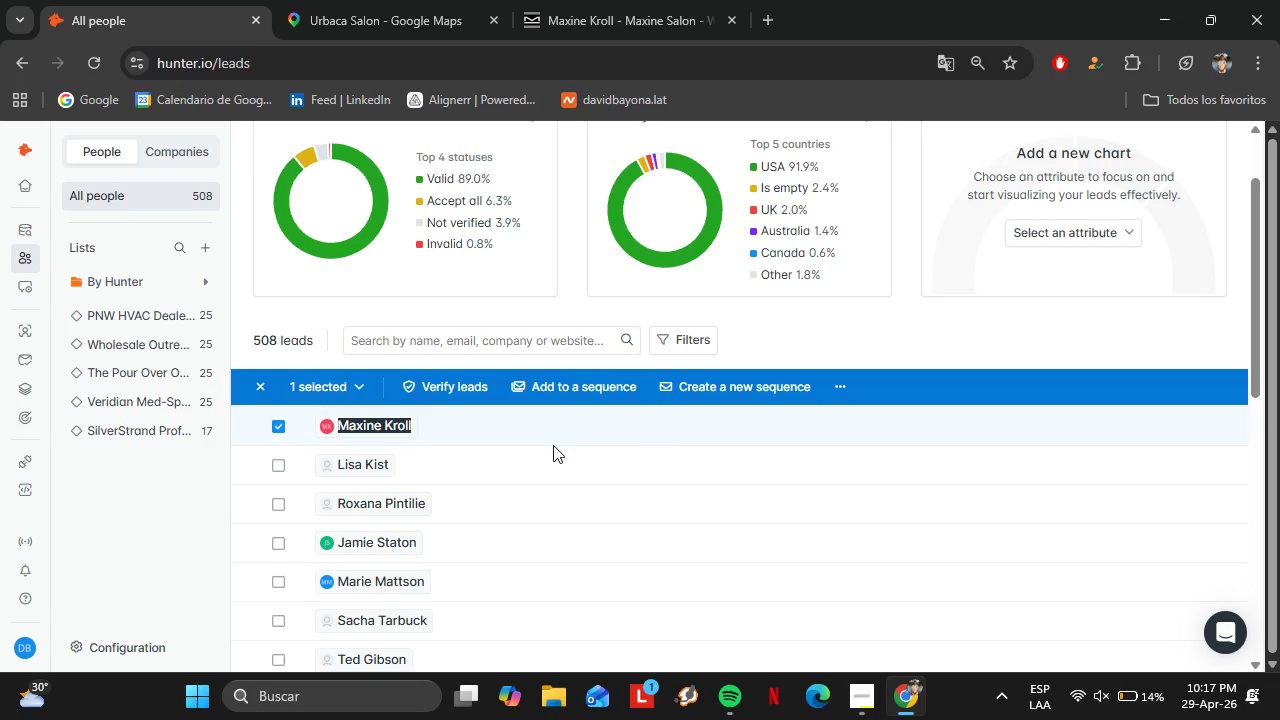 
scroll: coordinate [439, 486], scroll_direction: down, amount: 1.0
 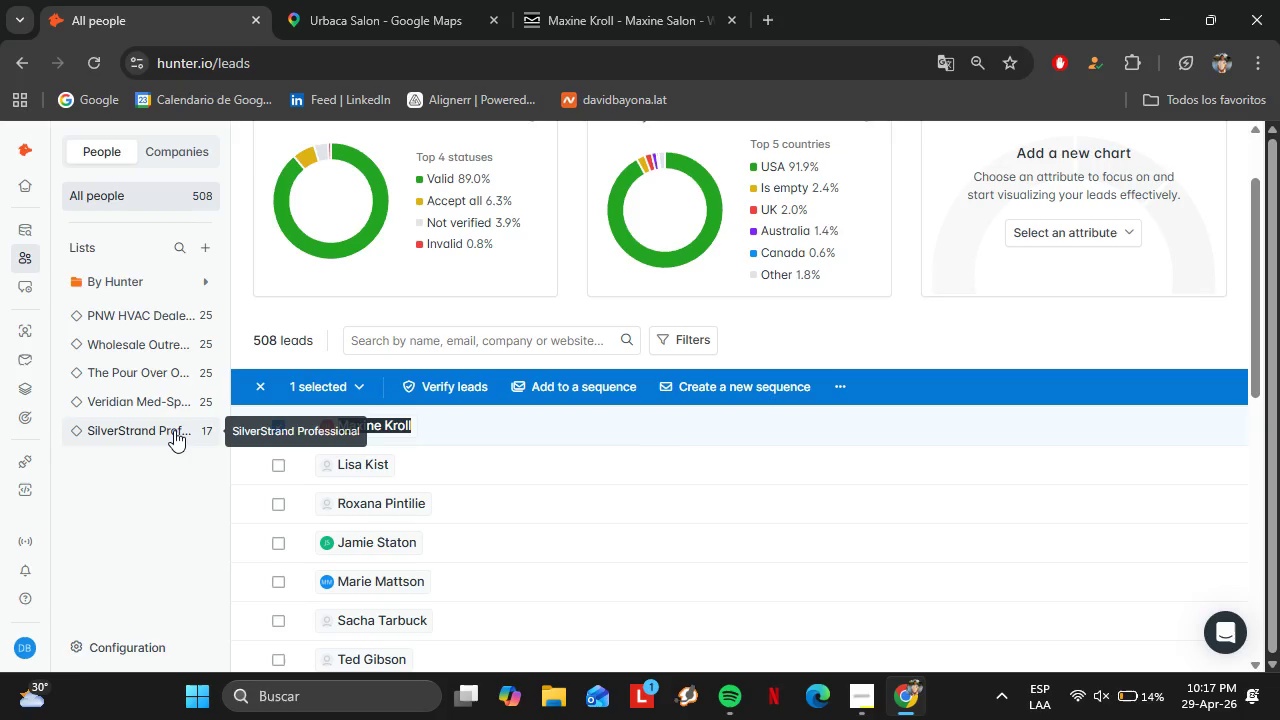 
left_click([174, 430])
 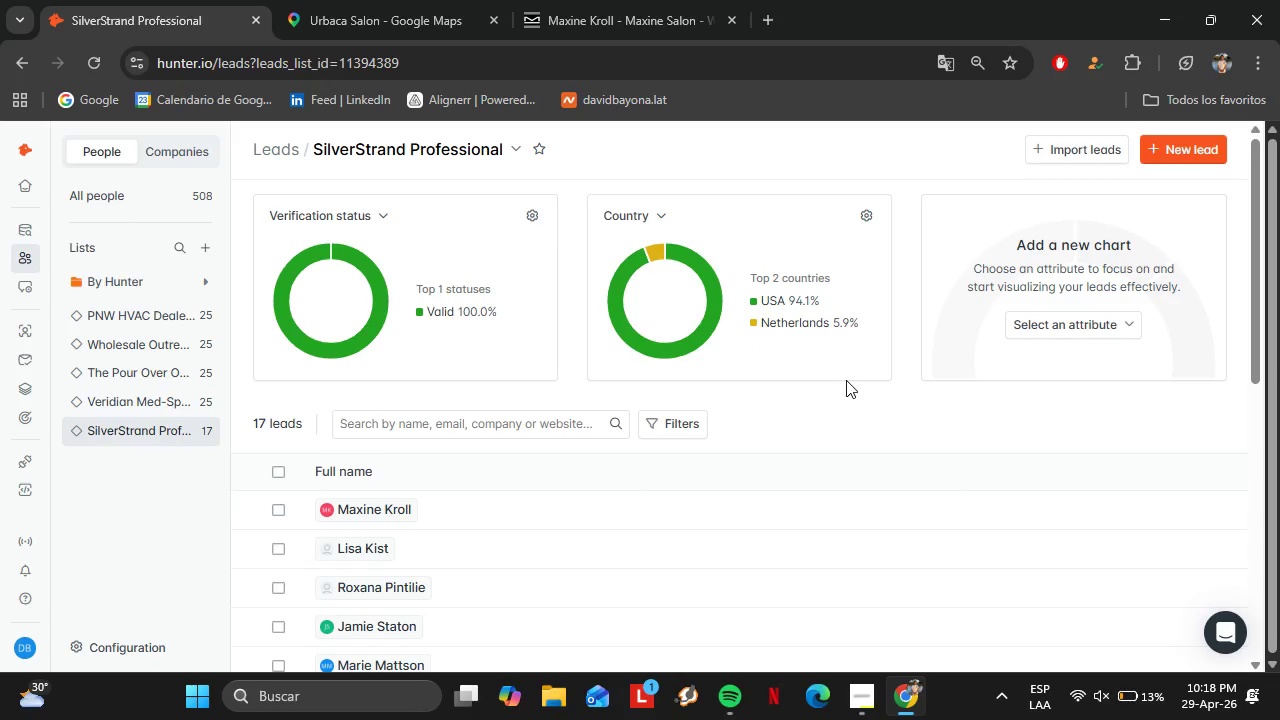 
wait(20.34)
 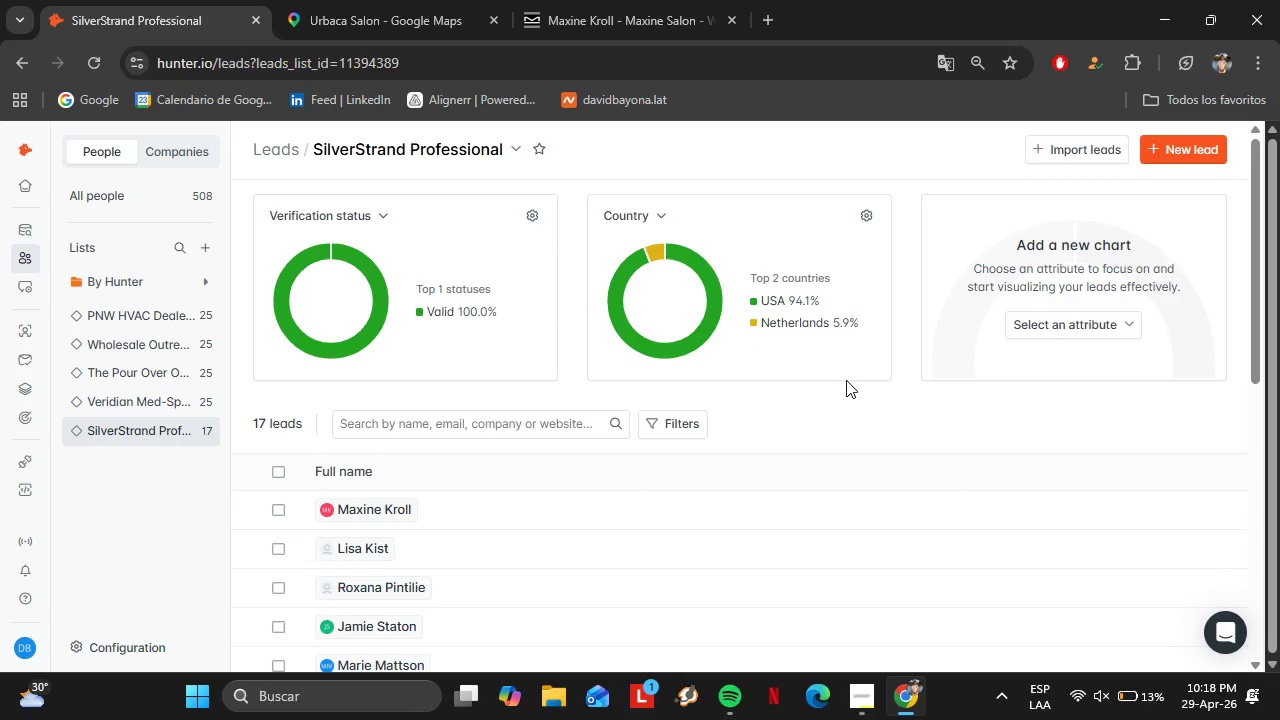 
left_click([652, 261])
 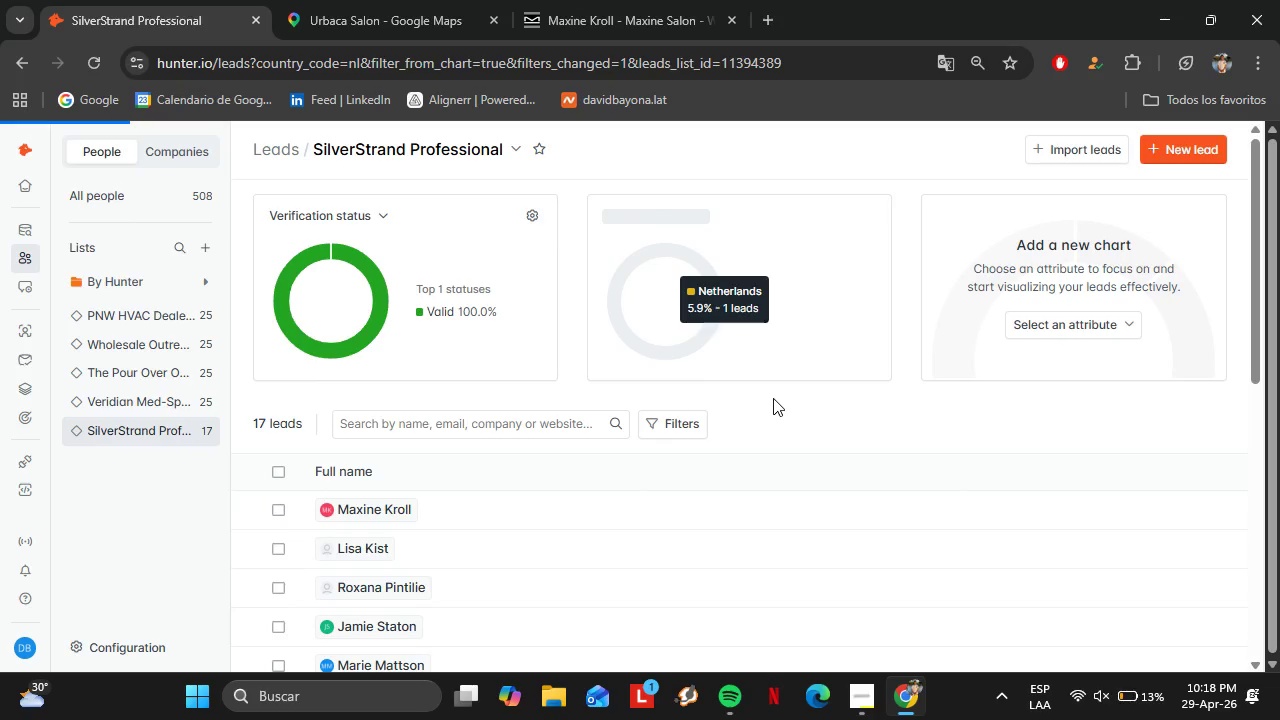 
wait(5.81)
 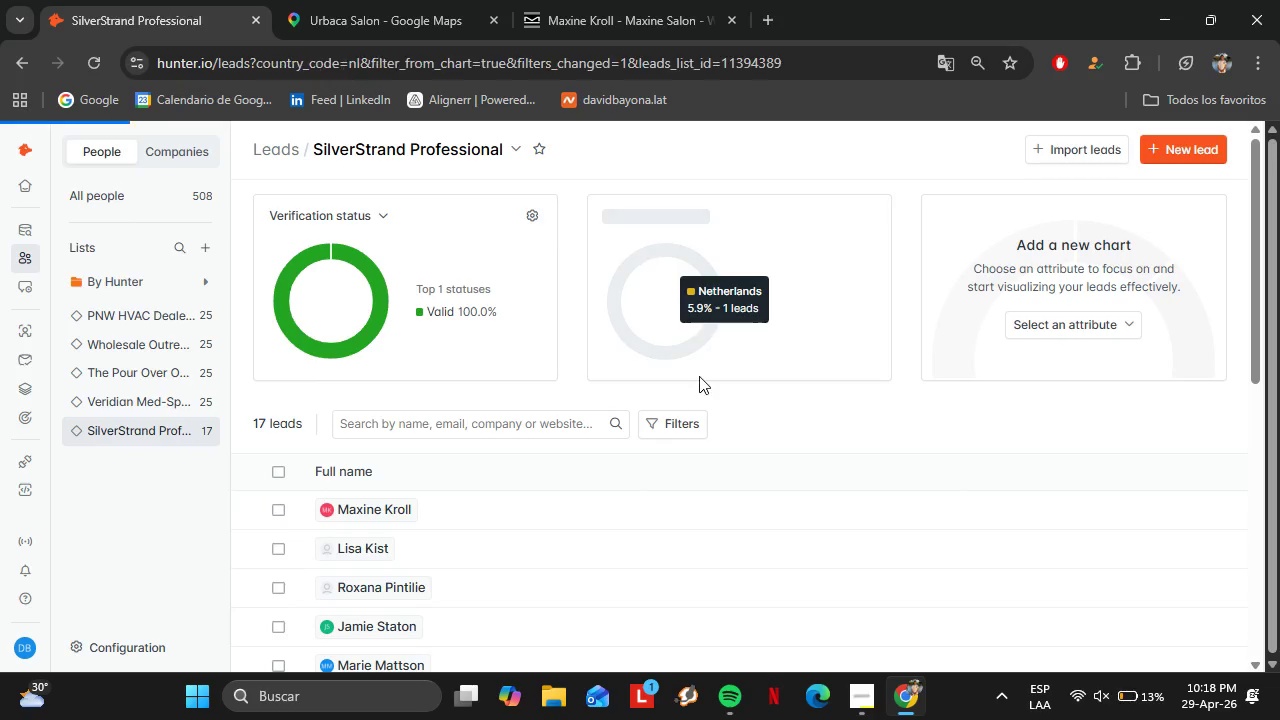 
left_click_drag(start_coordinate=[425, 542], to_coordinate=[1259, 540])
 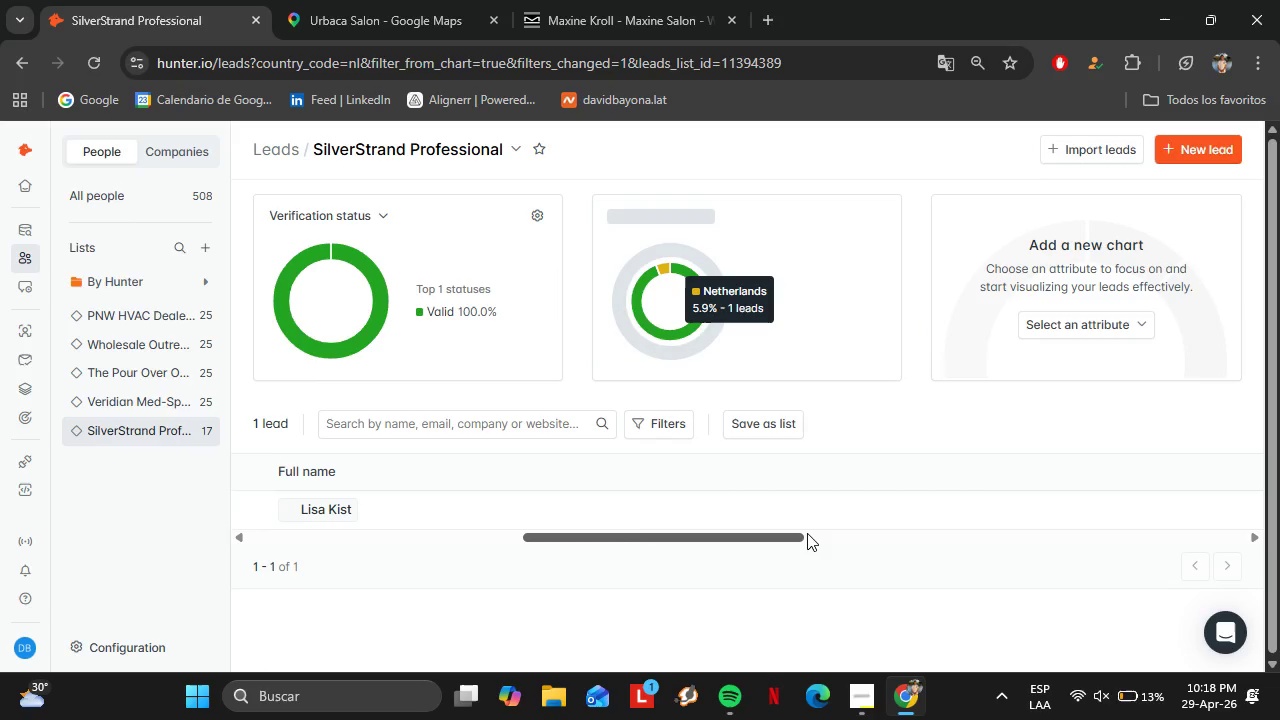 
double_click([1191, 499])
 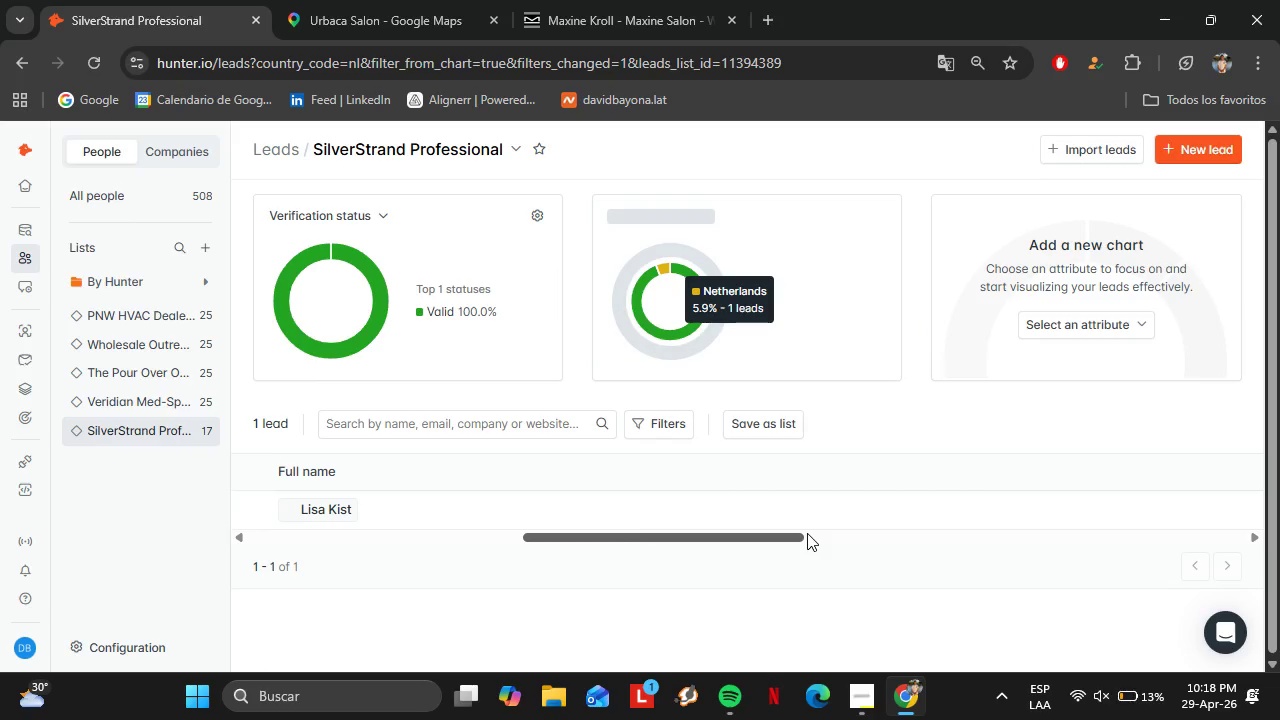 
triple_click([1191, 499])
 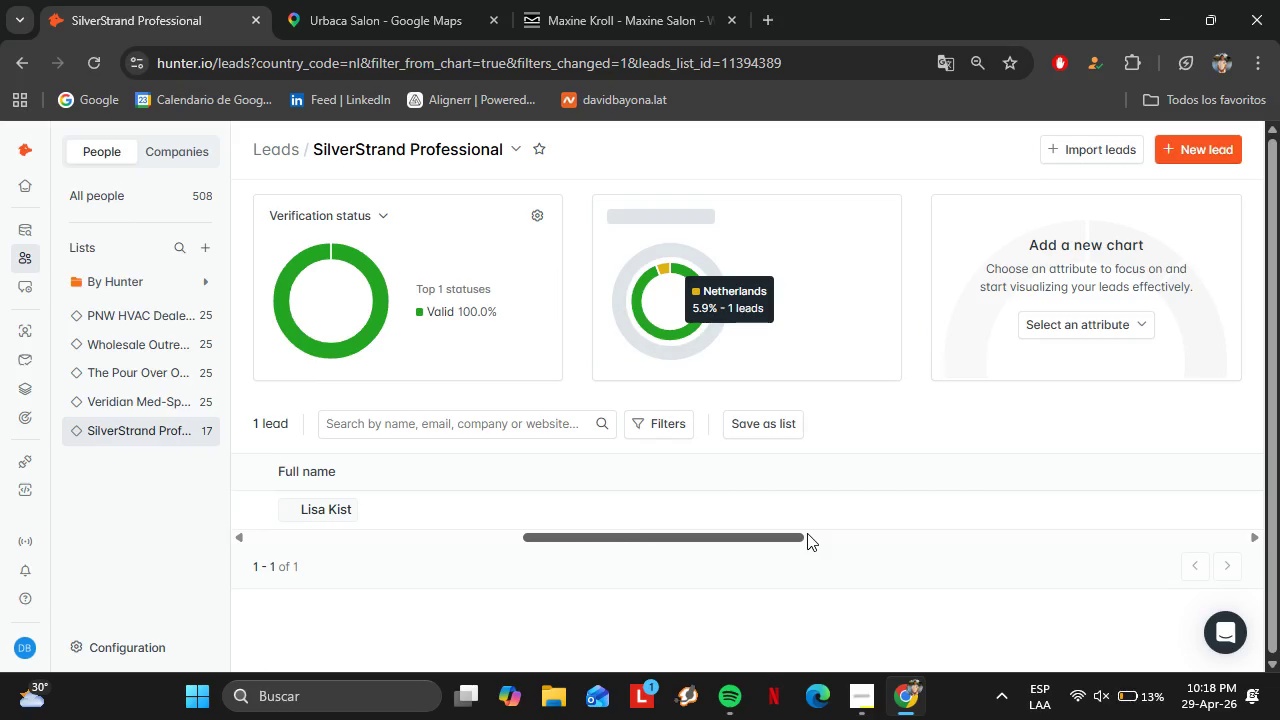 
left_click_drag(start_coordinate=[1018, 542], to_coordinate=[197, 557])
 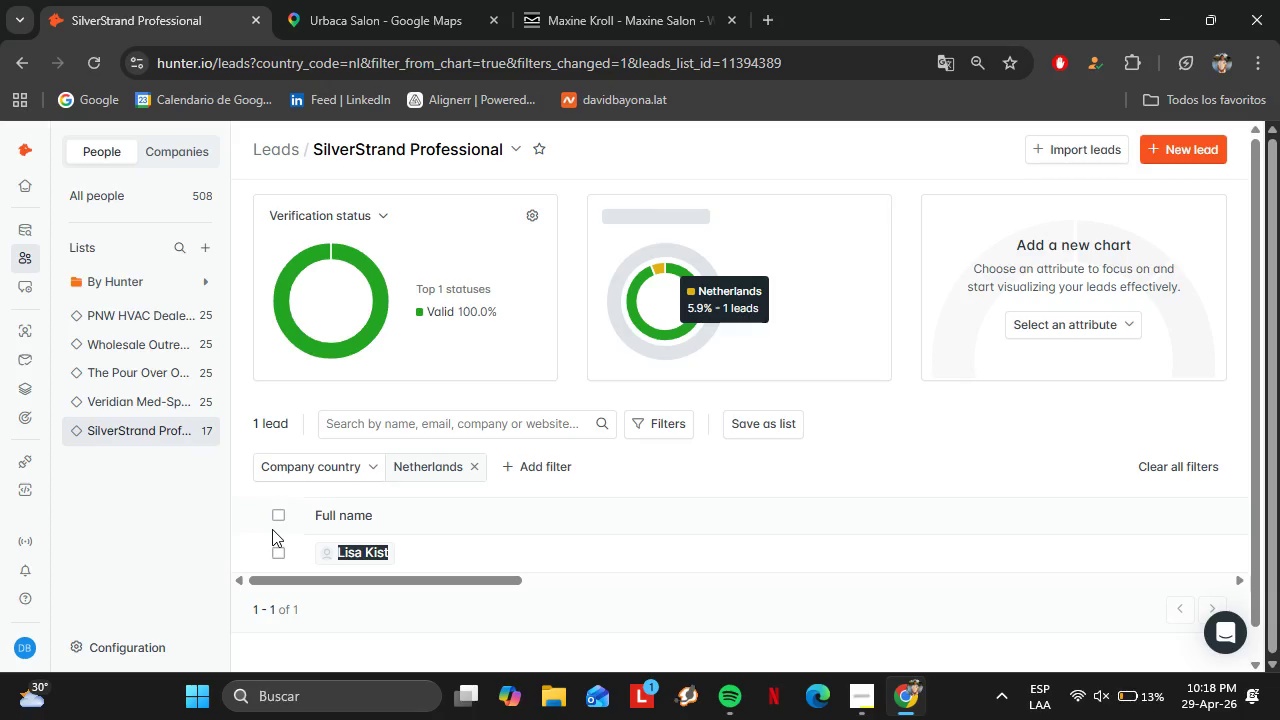 
left_click([366, 553])
 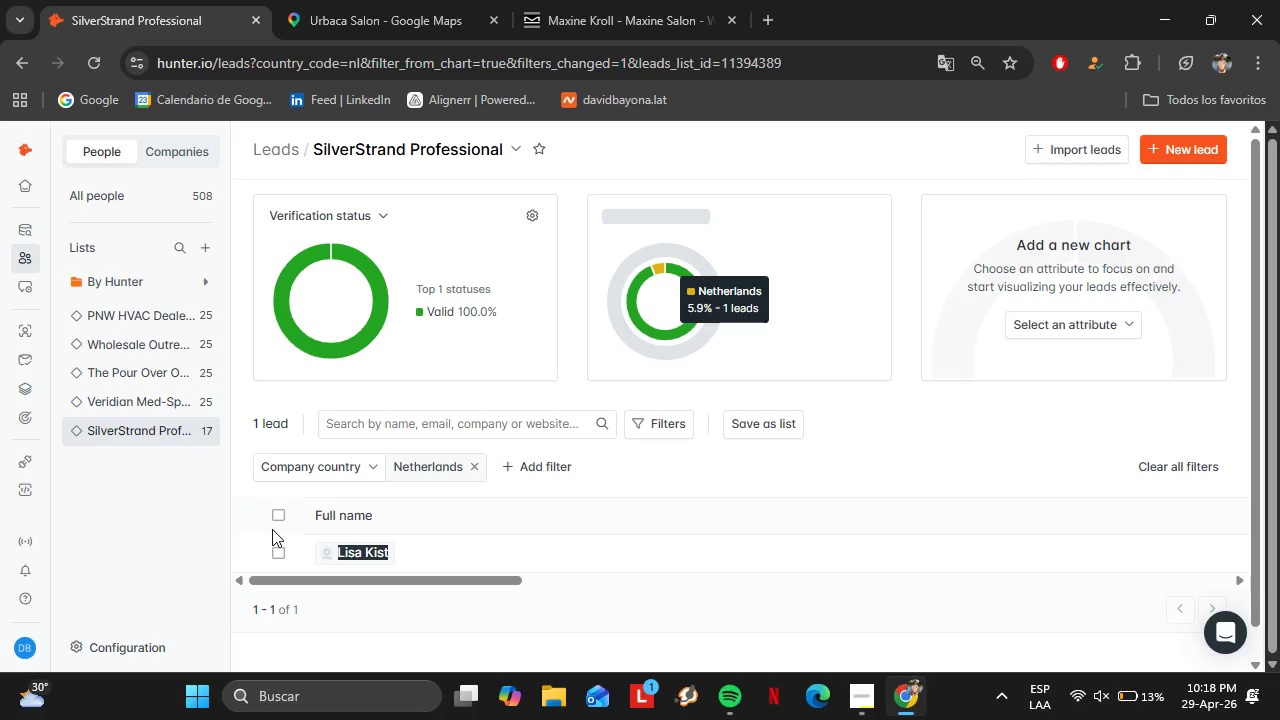 
left_click([430, 601])
 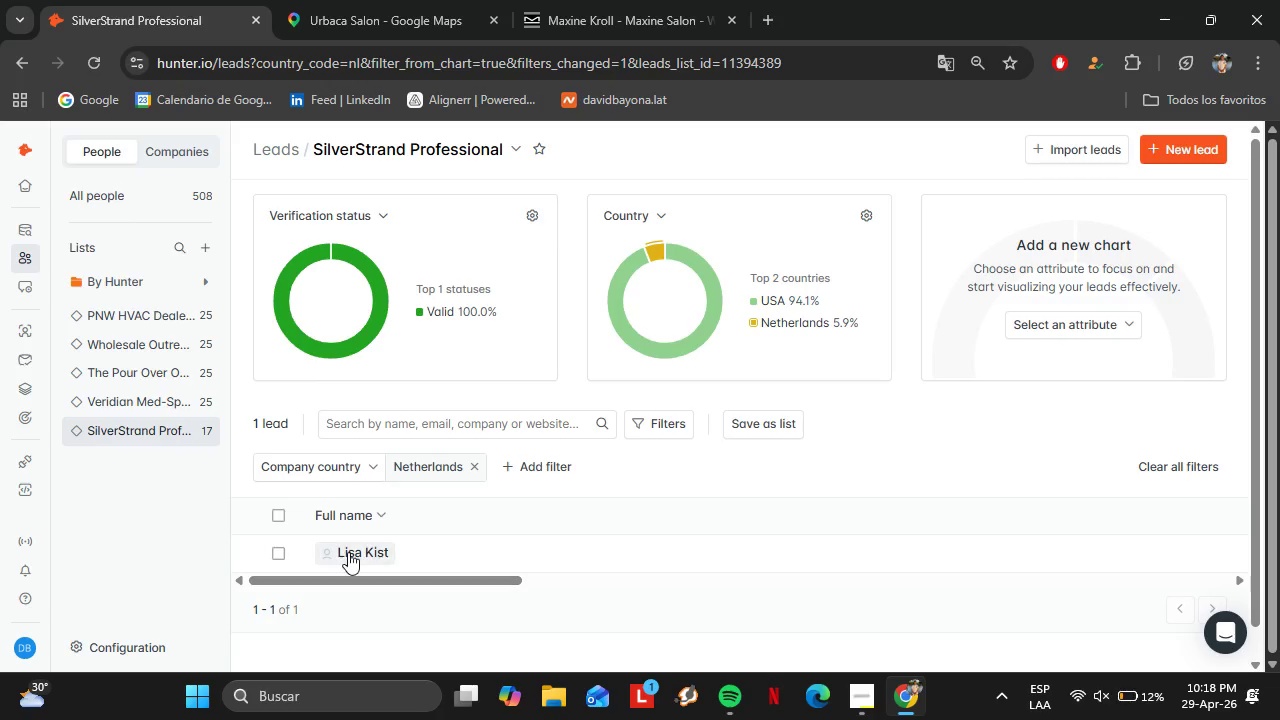 
left_click([348, 552])
 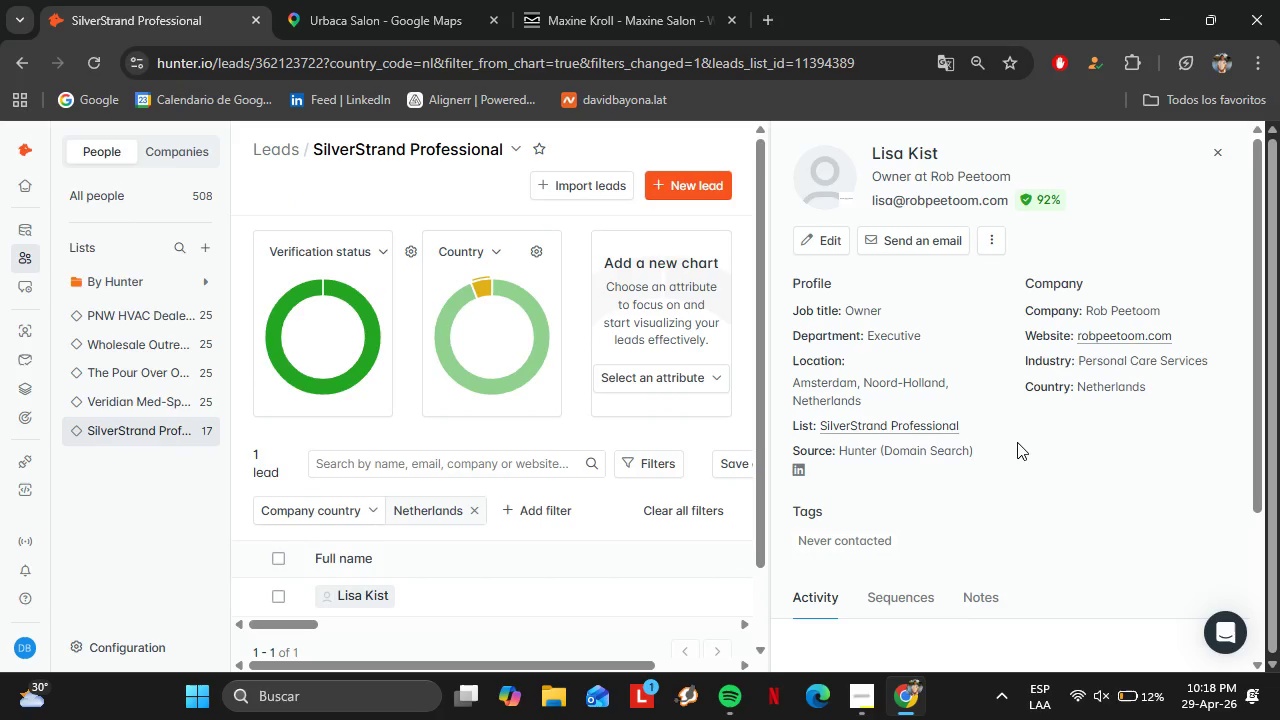 
scroll: coordinate [1016, 438], scroll_direction: down, amount: 1.0
 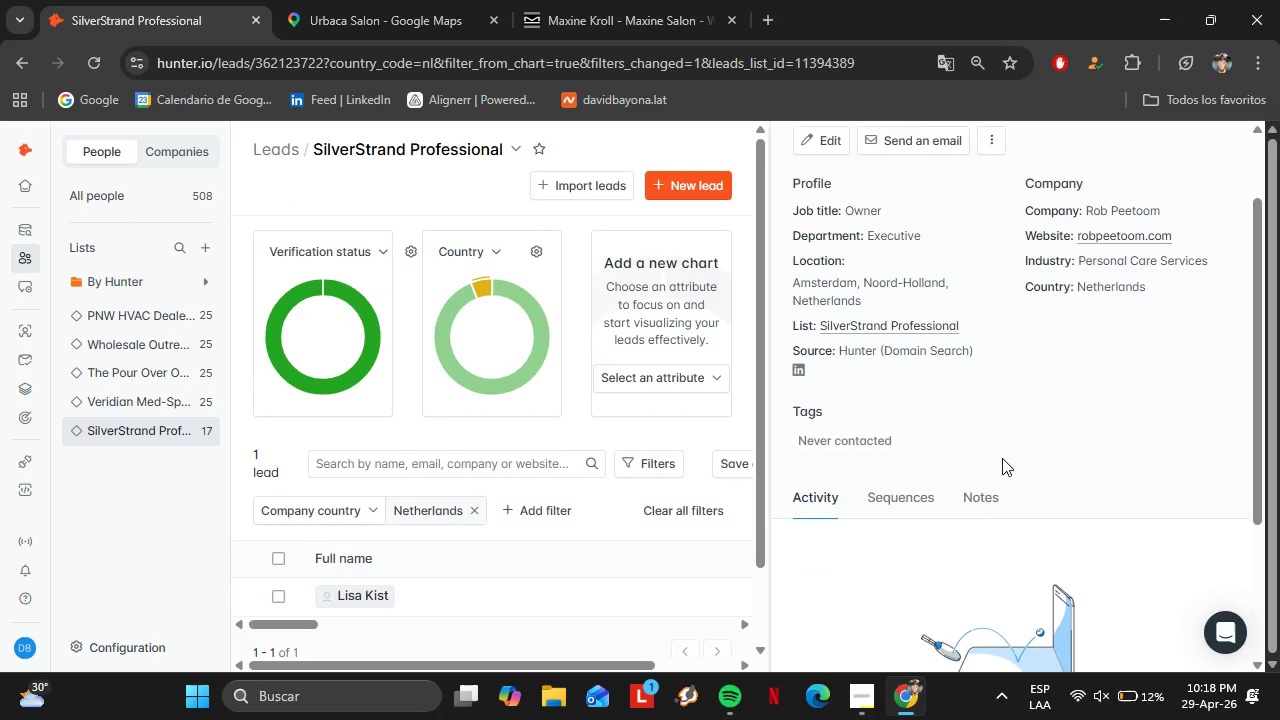 
scroll: coordinate [988, 446], scroll_direction: up, amount: 1.0
 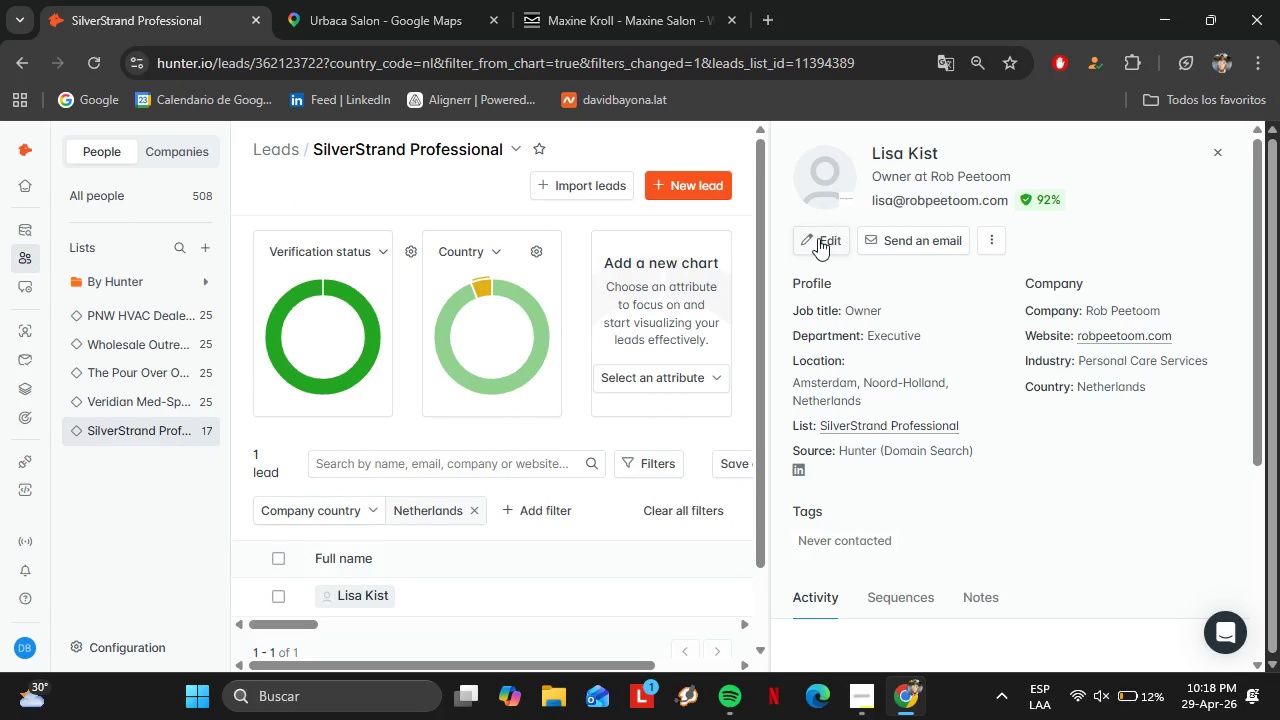 
left_click([818, 238])
 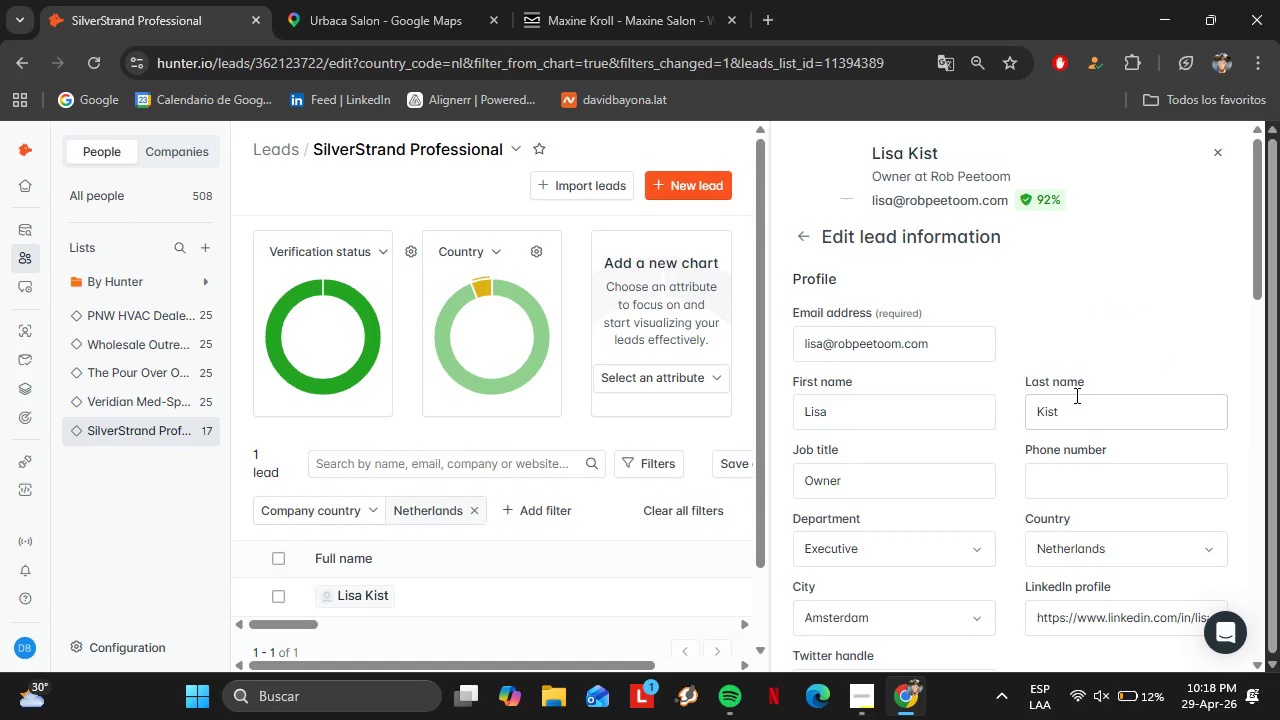 
scroll: coordinate [1036, 428], scroll_direction: down, amount: 3.0
 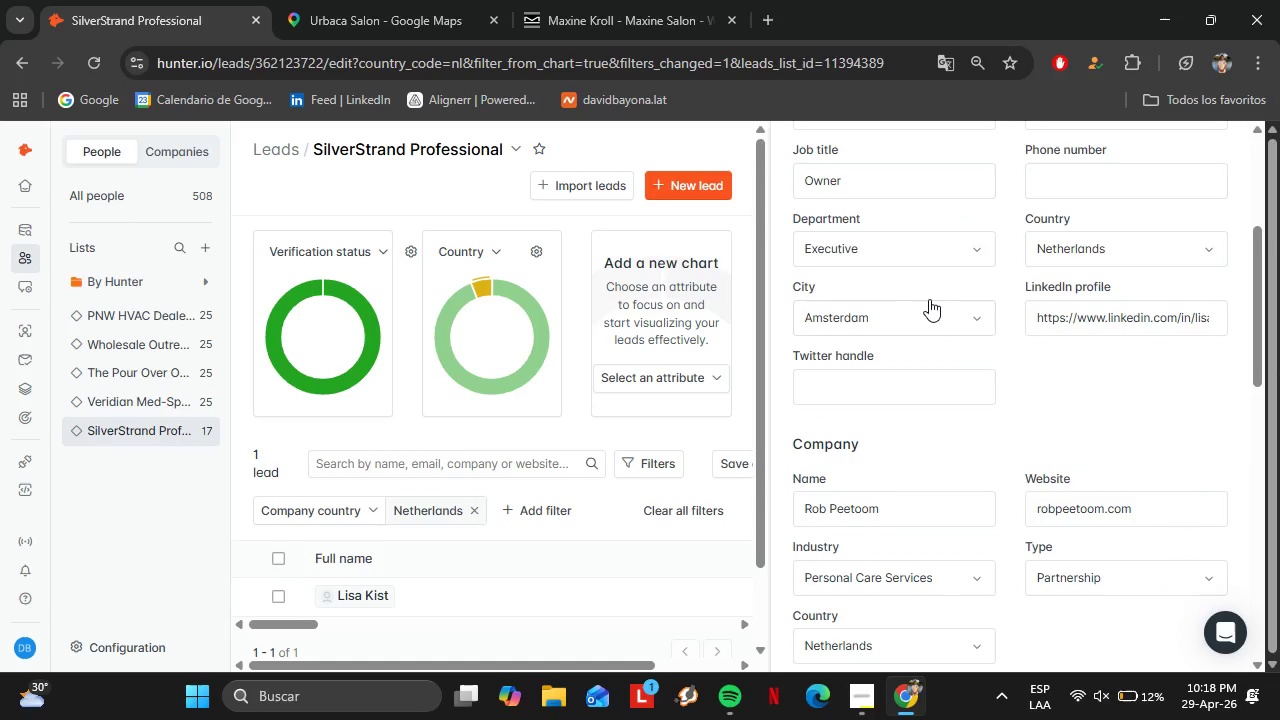 
left_click([952, 325])
 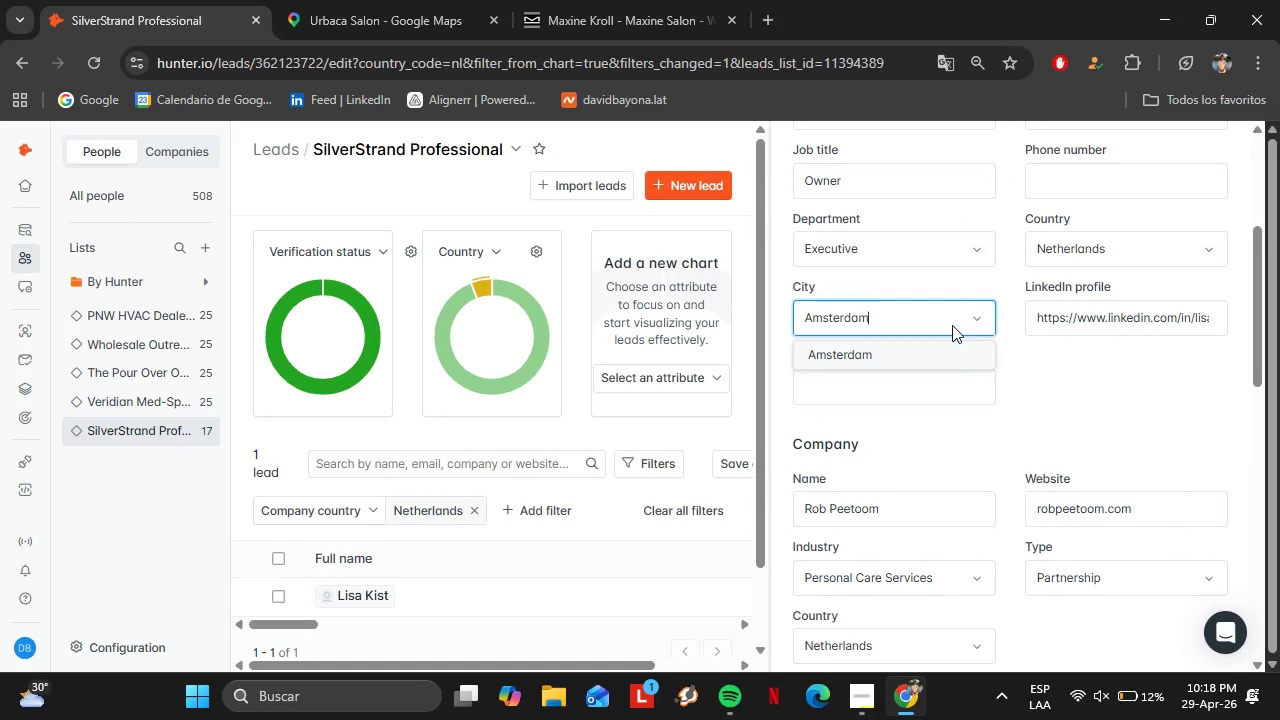 
hold_key(key=Backspace, duration=0.59)
 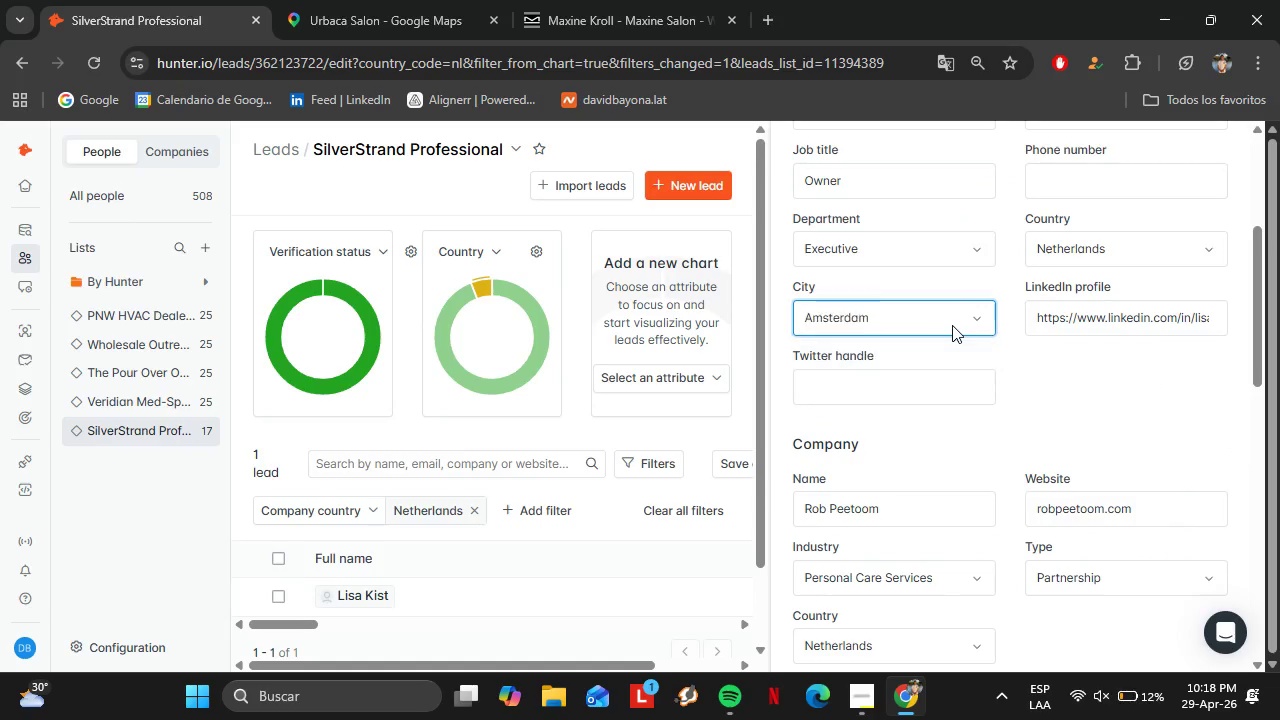 
key(Enter)
 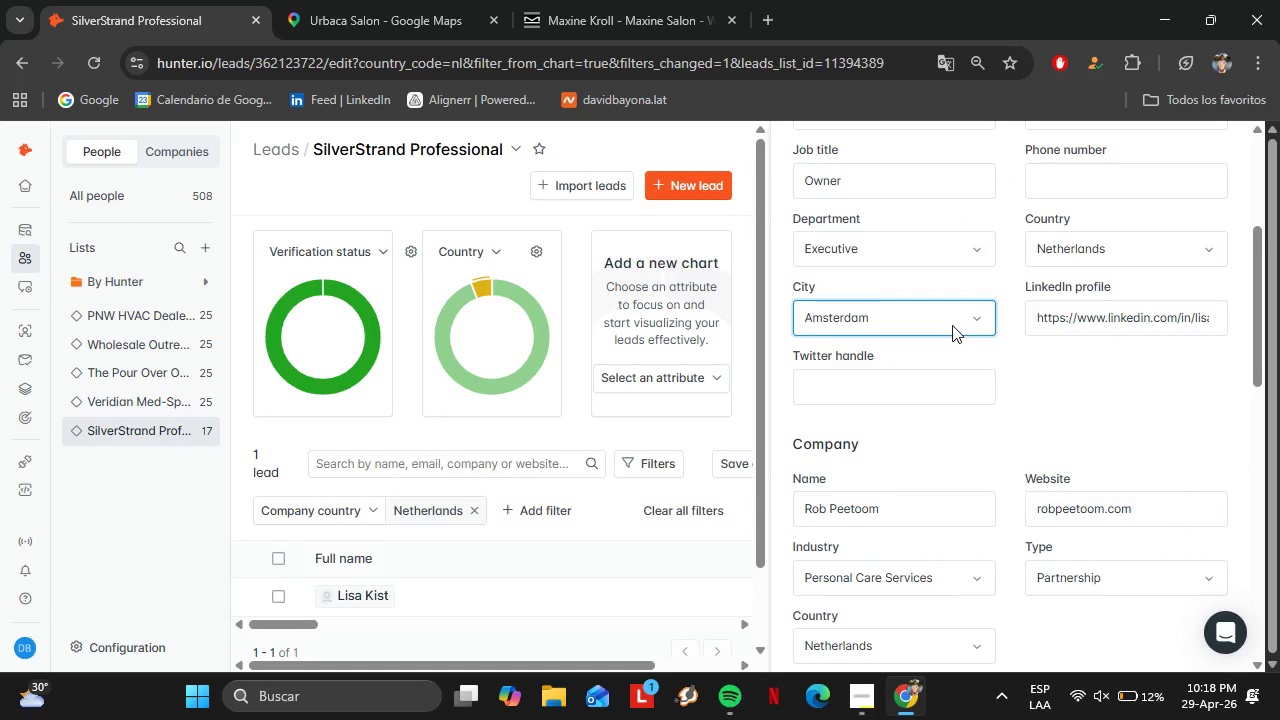 
left_click_drag(start_coordinate=[952, 325], to_coordinate=[676, 309])
 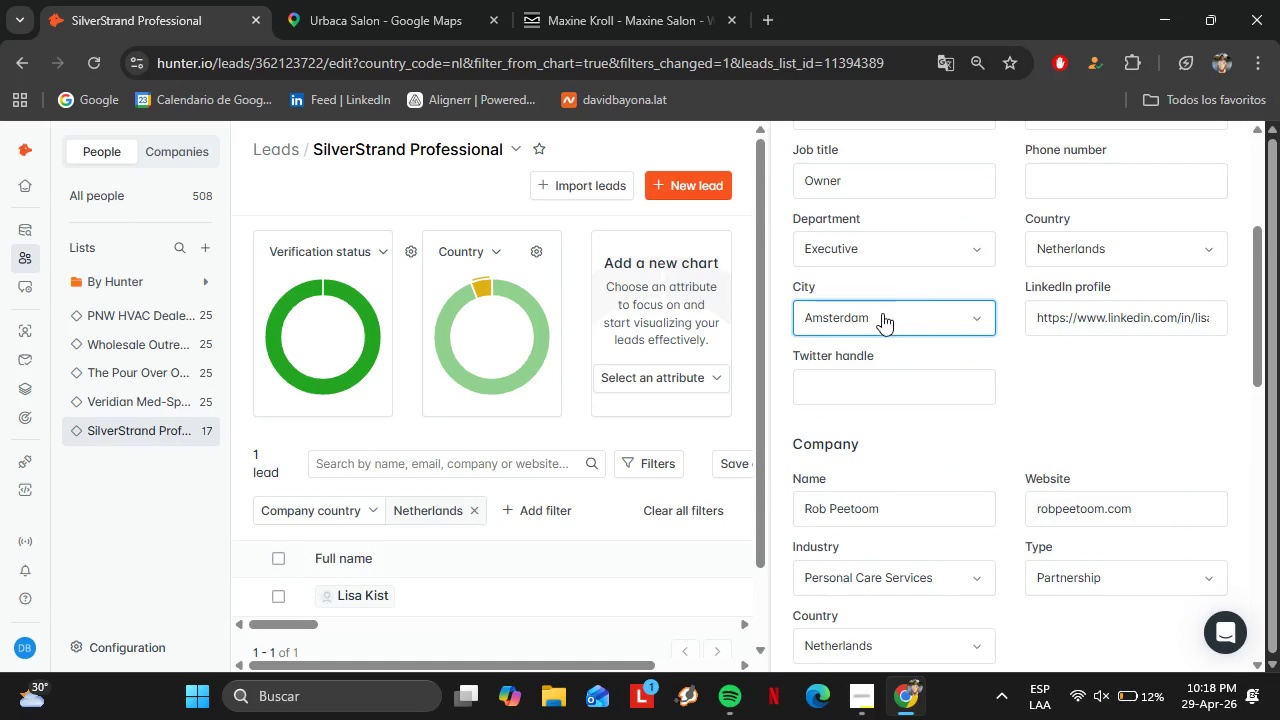 
left_click_drag(start_coordinate=[882, 313], to_coordinate=[782, 321])
 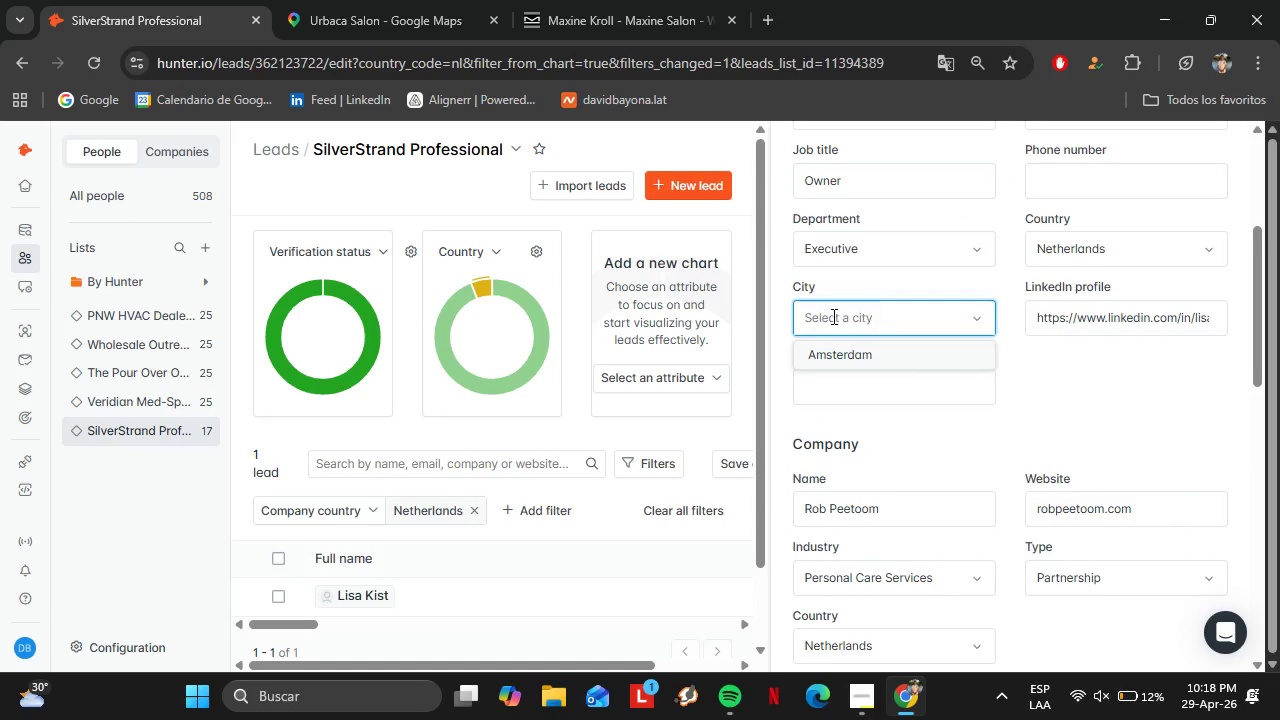 
hold_key(key=Backspace, duration=0.83)
 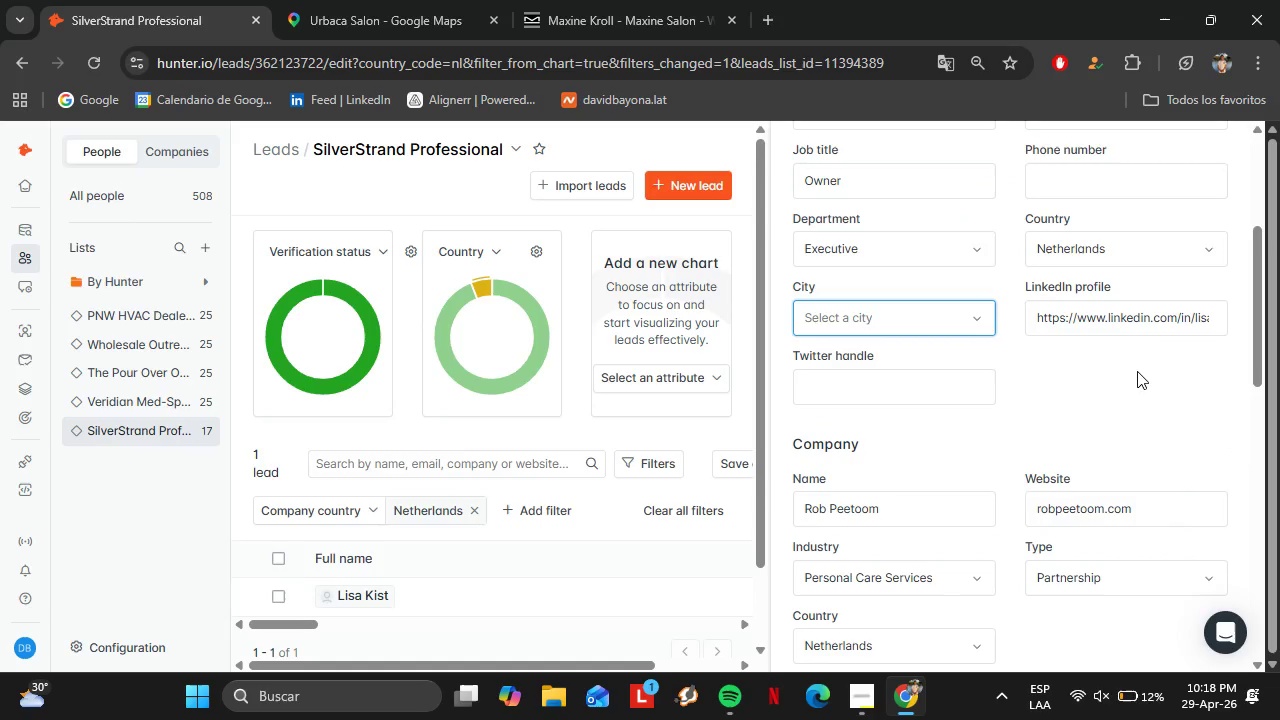 
left_click([1137, 371])
 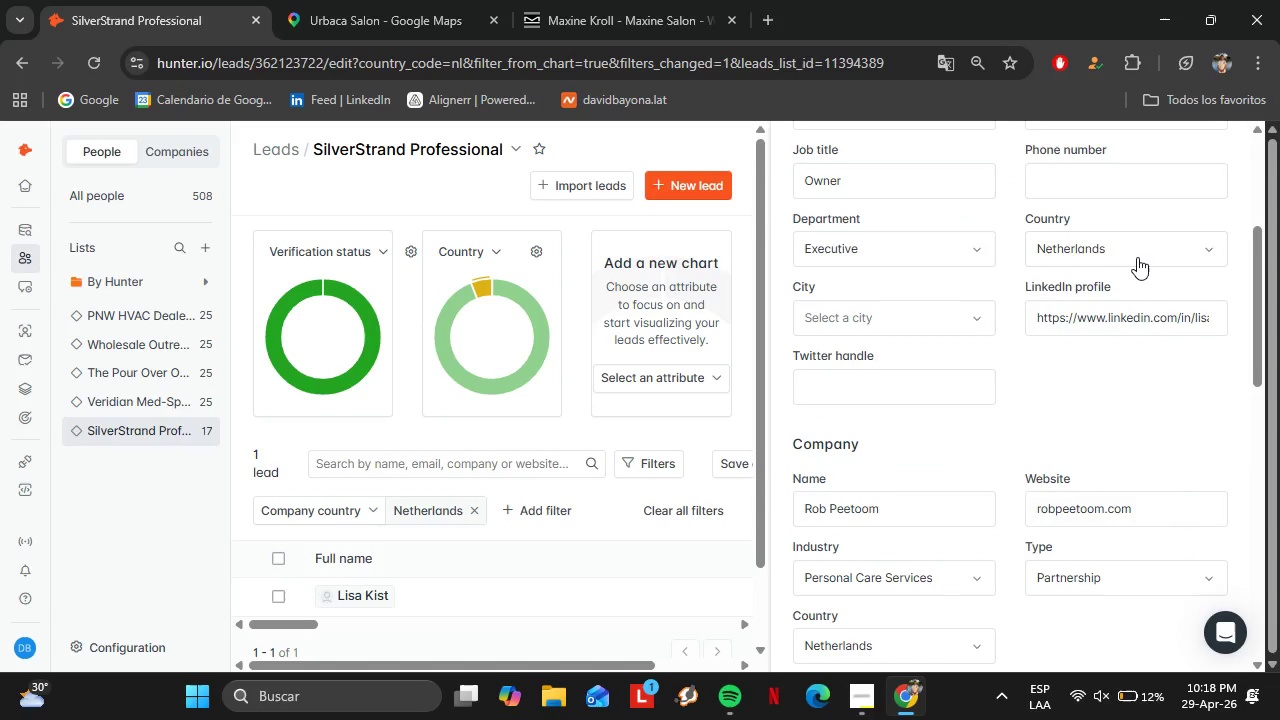 
left_click([1134, 250])
 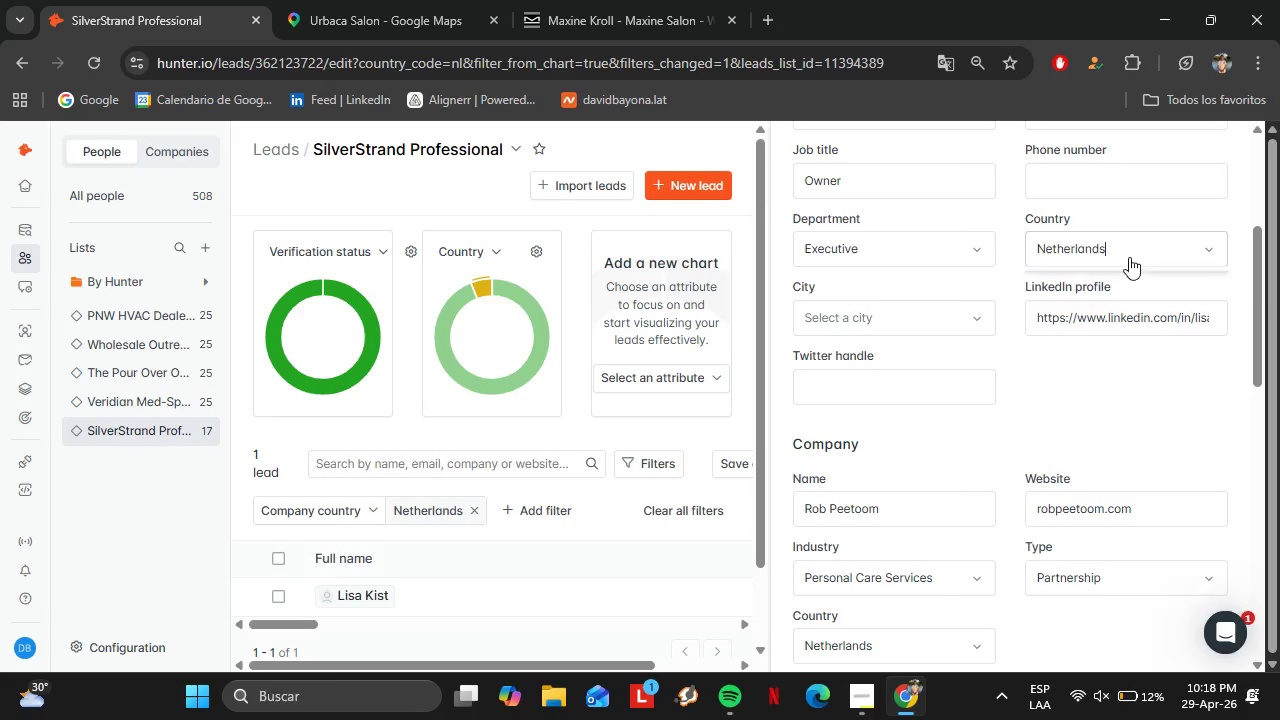 
hold_key(key=Backspace, duration=0.88)
 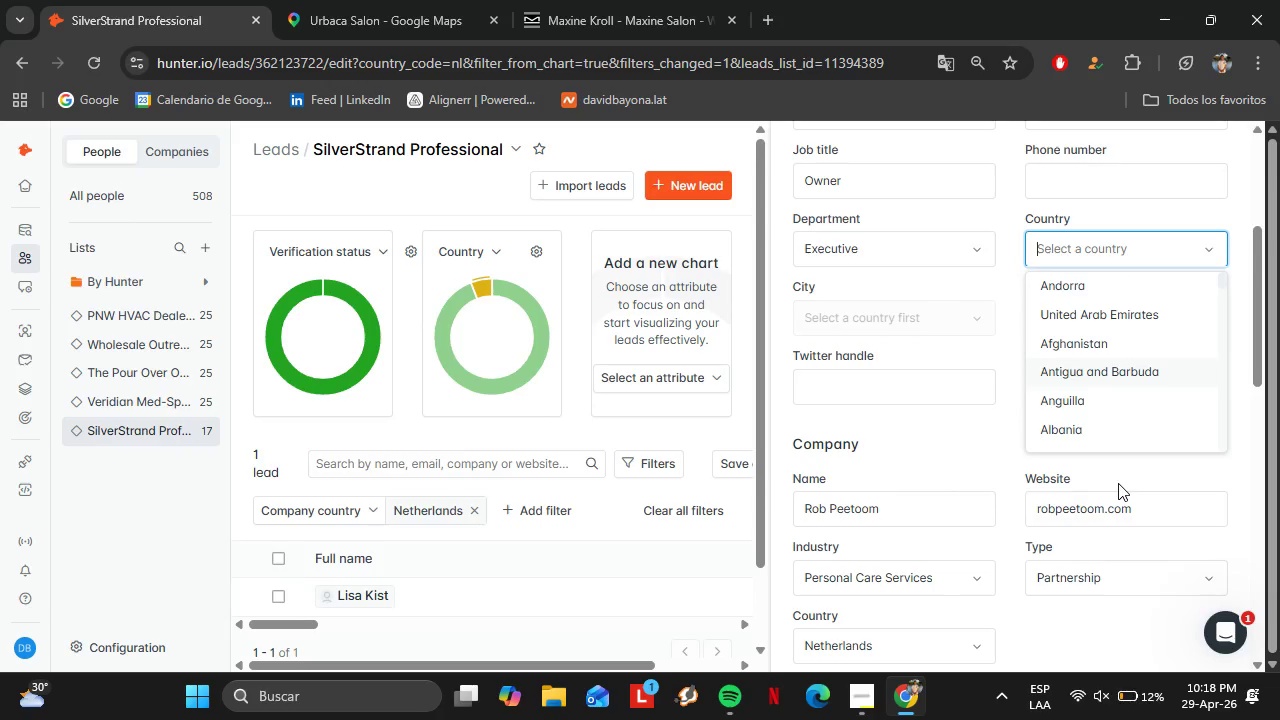 
left_click([959, 396])
 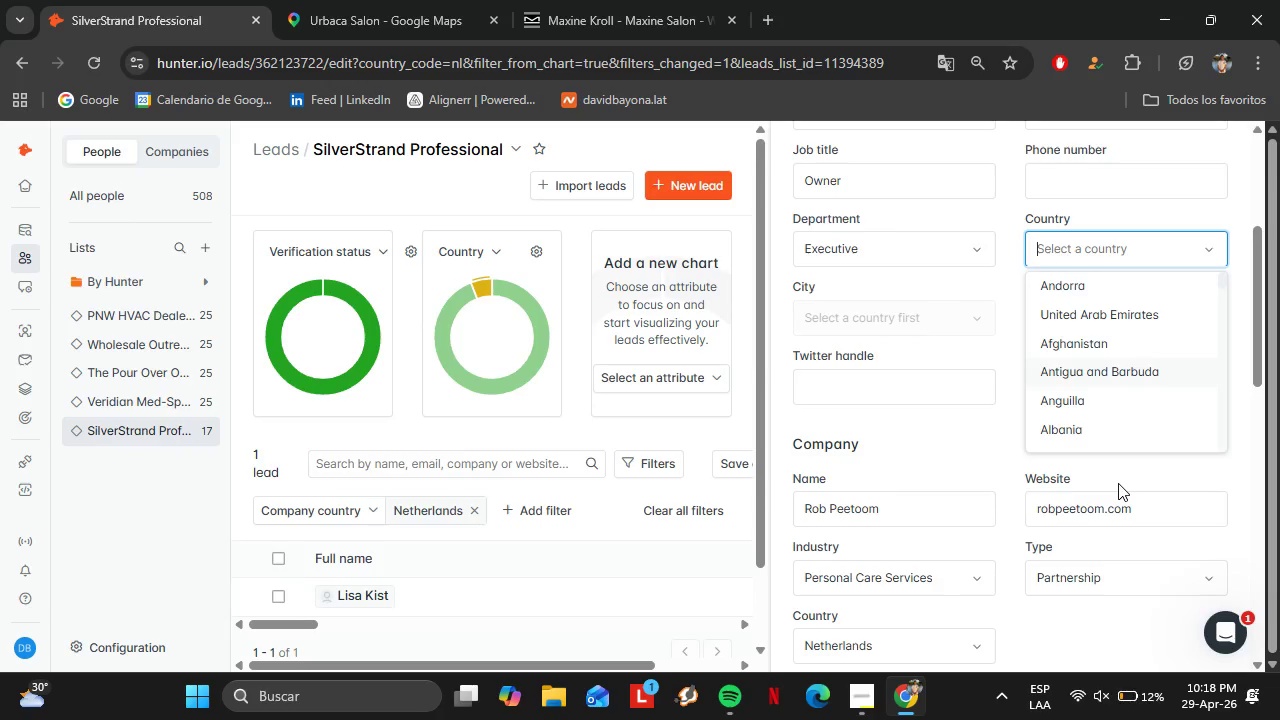 
scroll: coordinate [961, 459], scroll_direction: down, amount: 2.0
 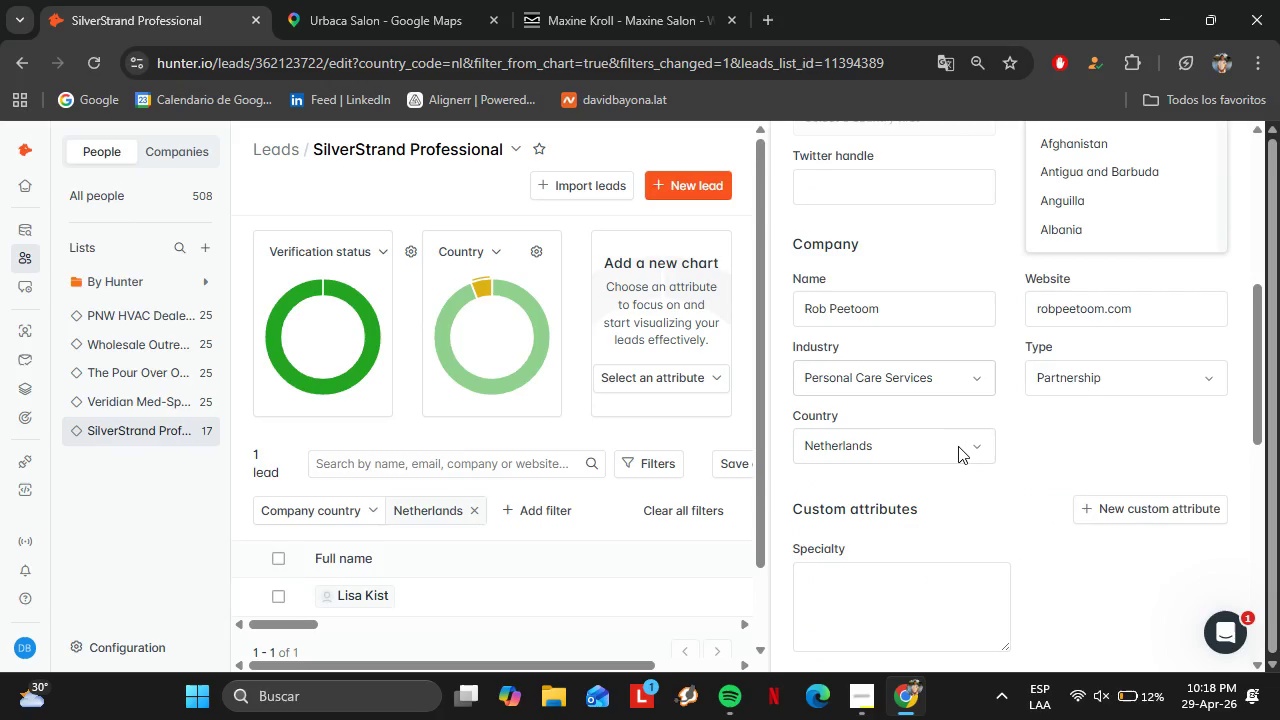 
left_click([958, 446])
 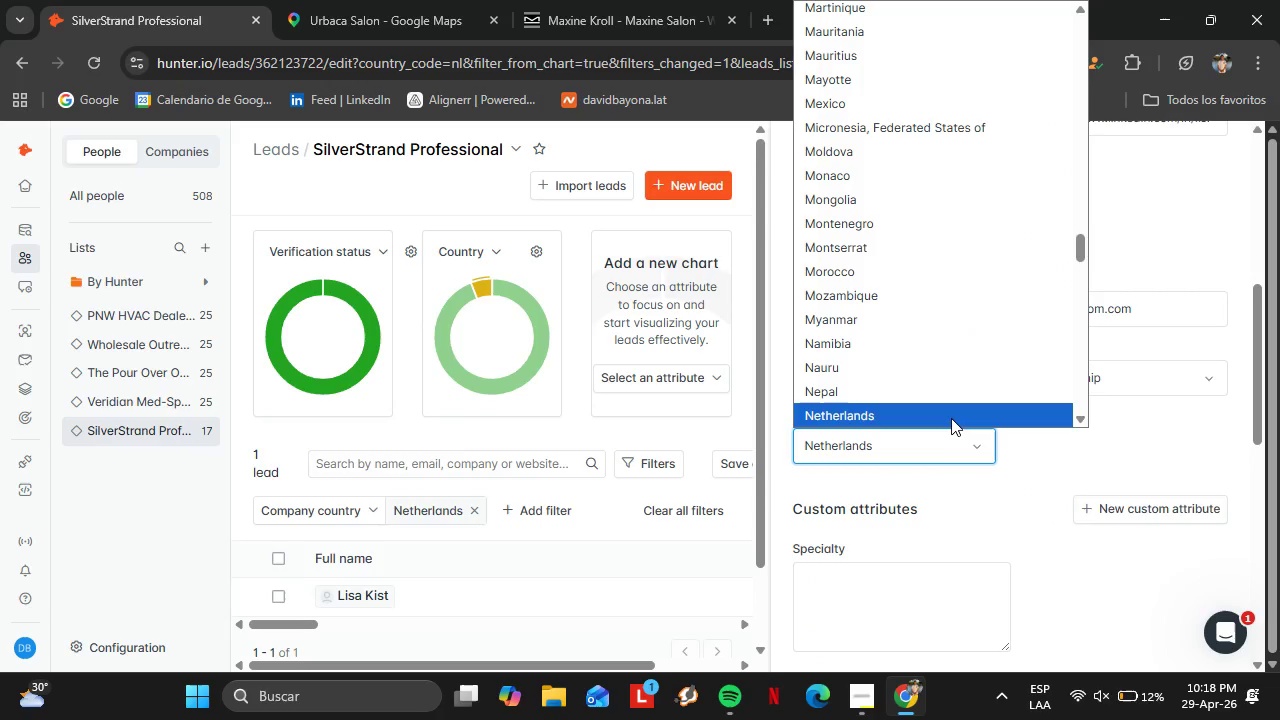 
type(unni)
 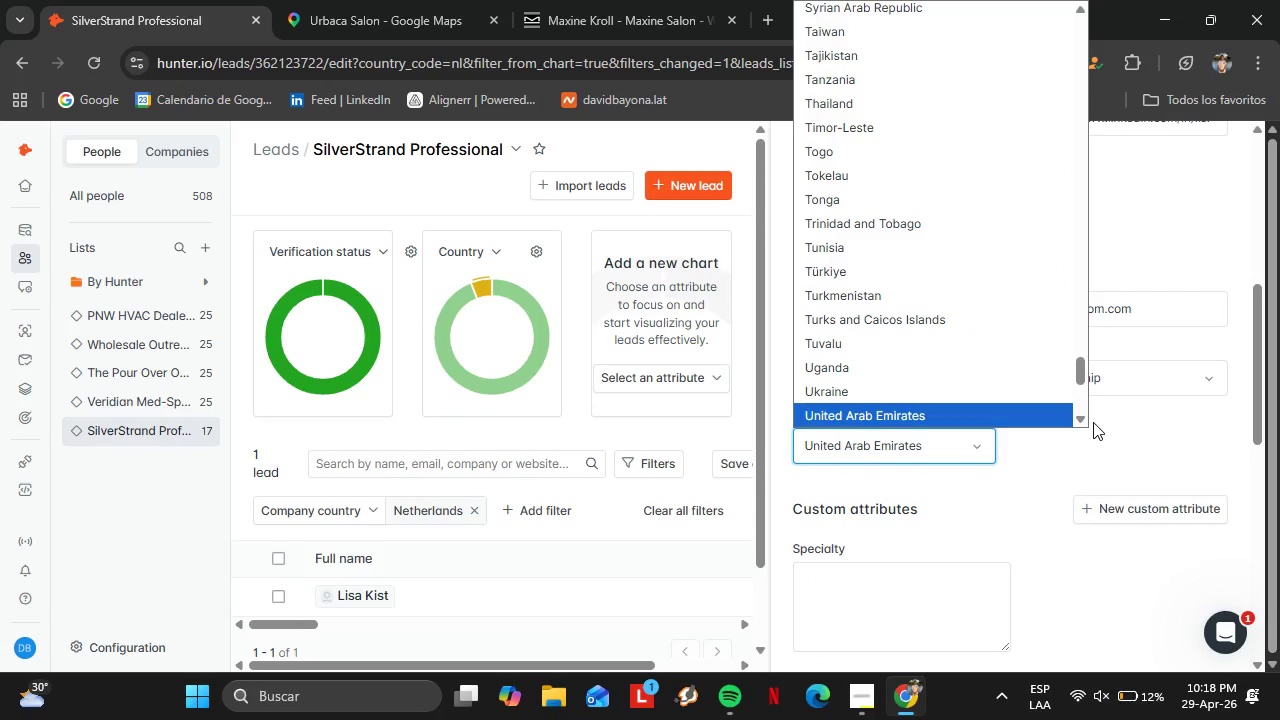 
left_click([1082, 420])
 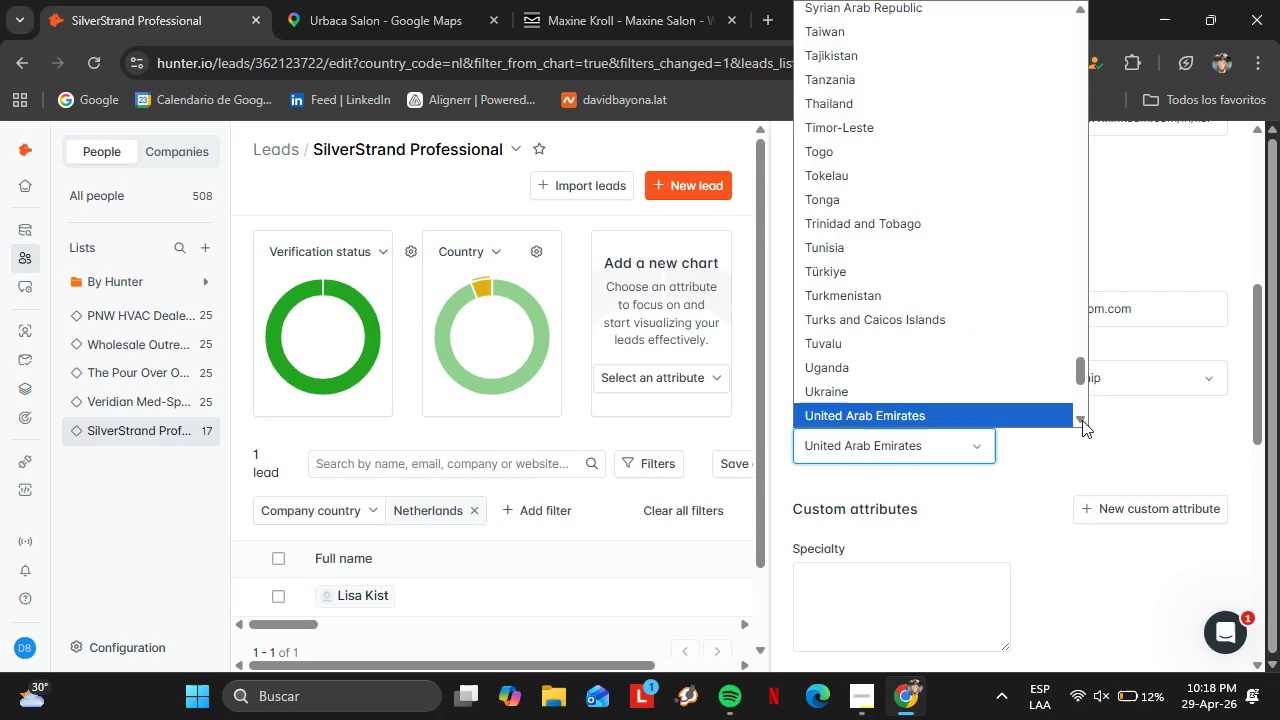 
left_click([886, 411])
 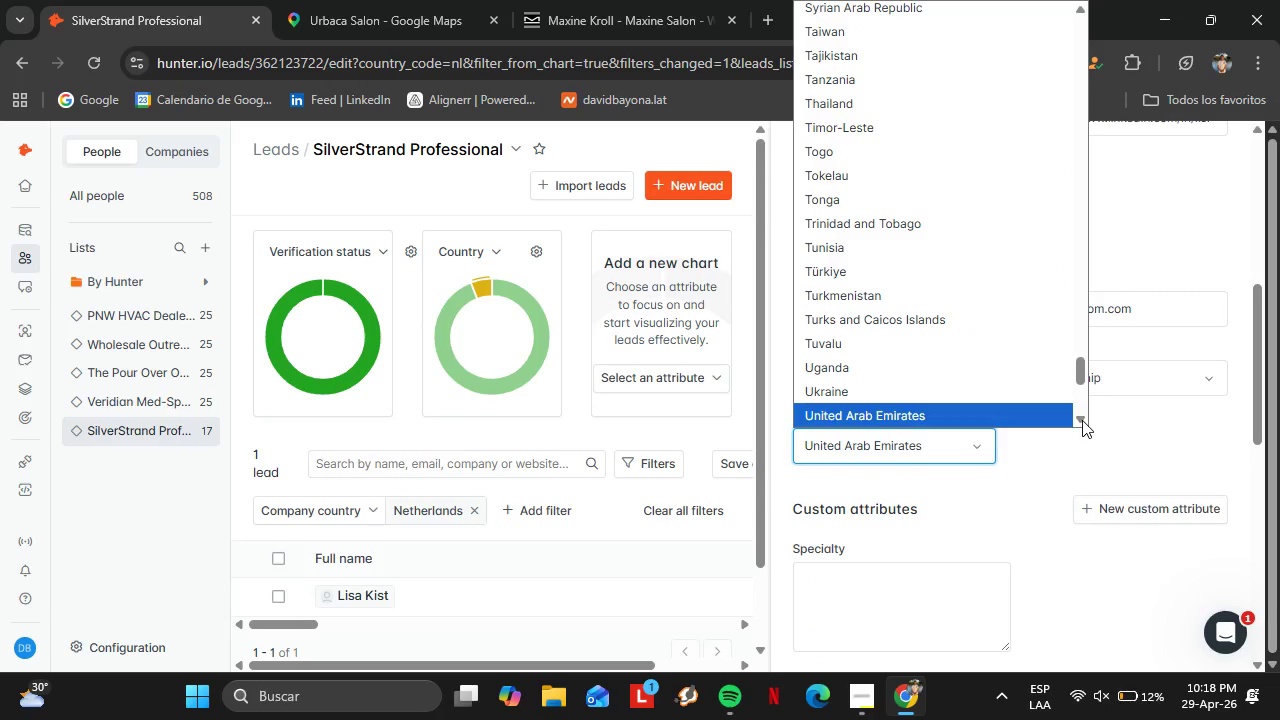 
scroll: coordinate [930, 365], scroll_direction: down, amount: 3.0
 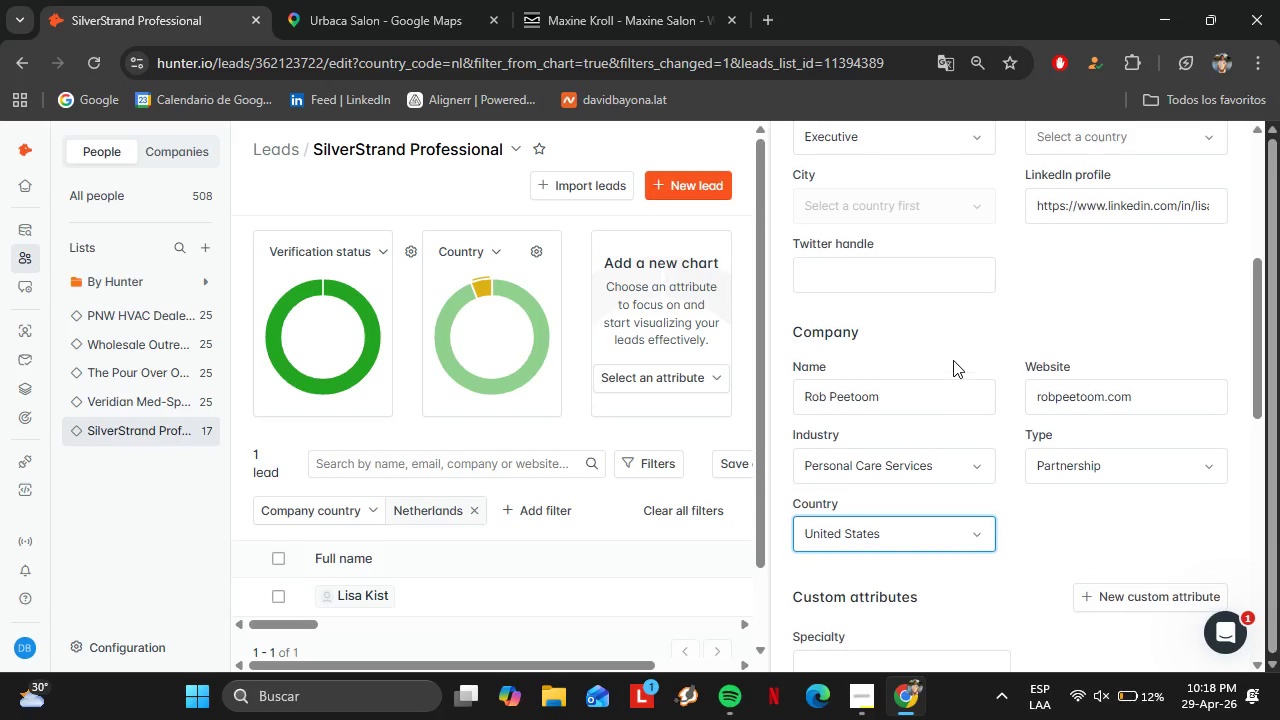 
scroll: coordinate [953, 360], scroll_direction: up, amount: 2.0
 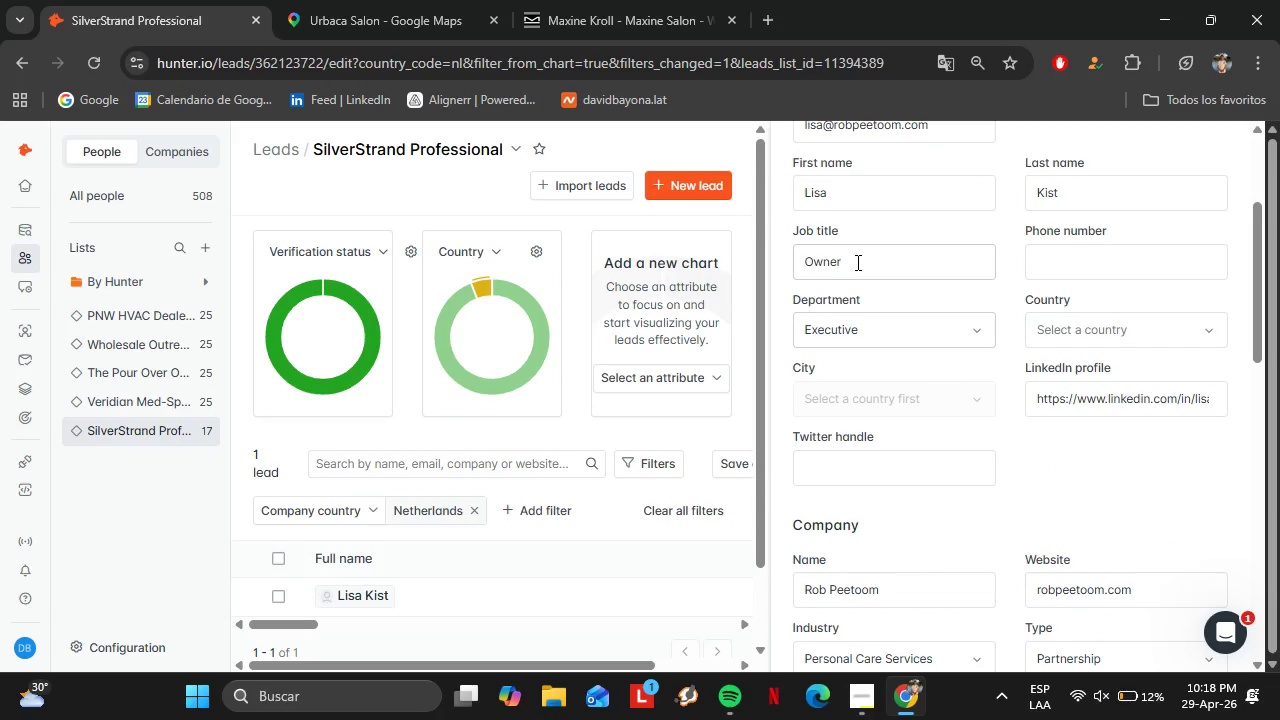 
left_click([836, 635])
 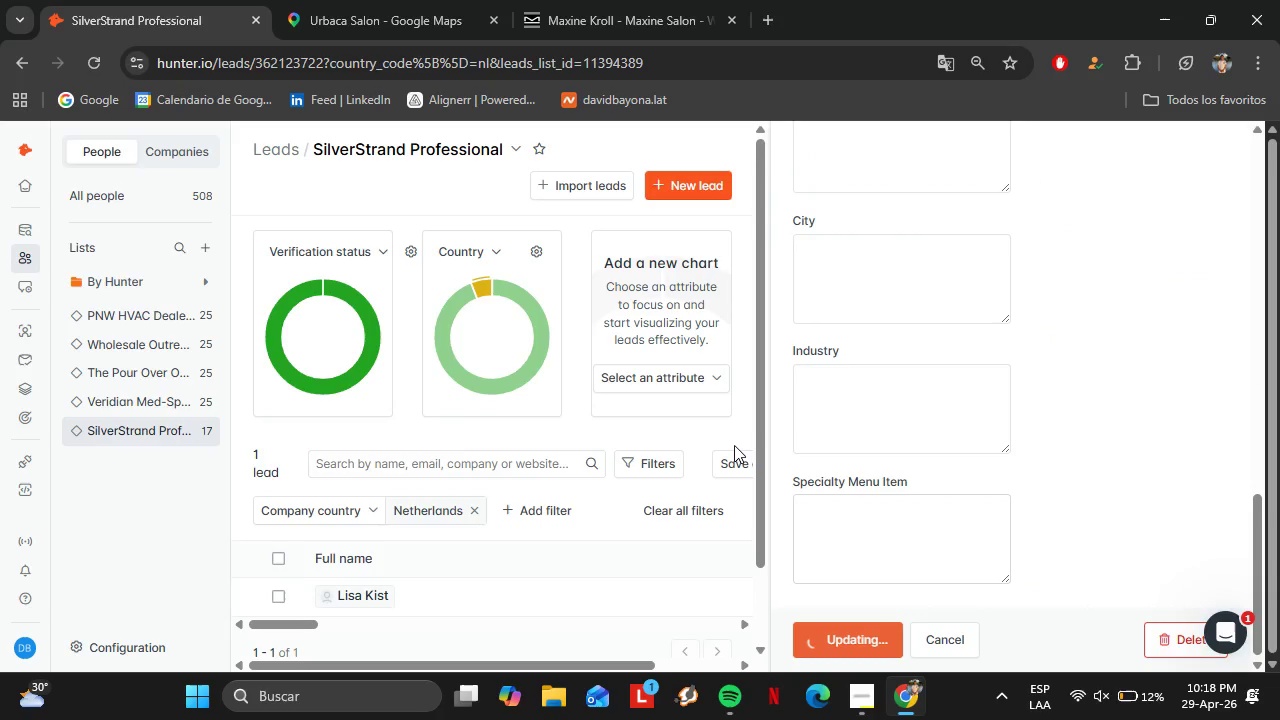 
scroll: coordinate [888, 536], scroll_direction: down, amount: 12.0
 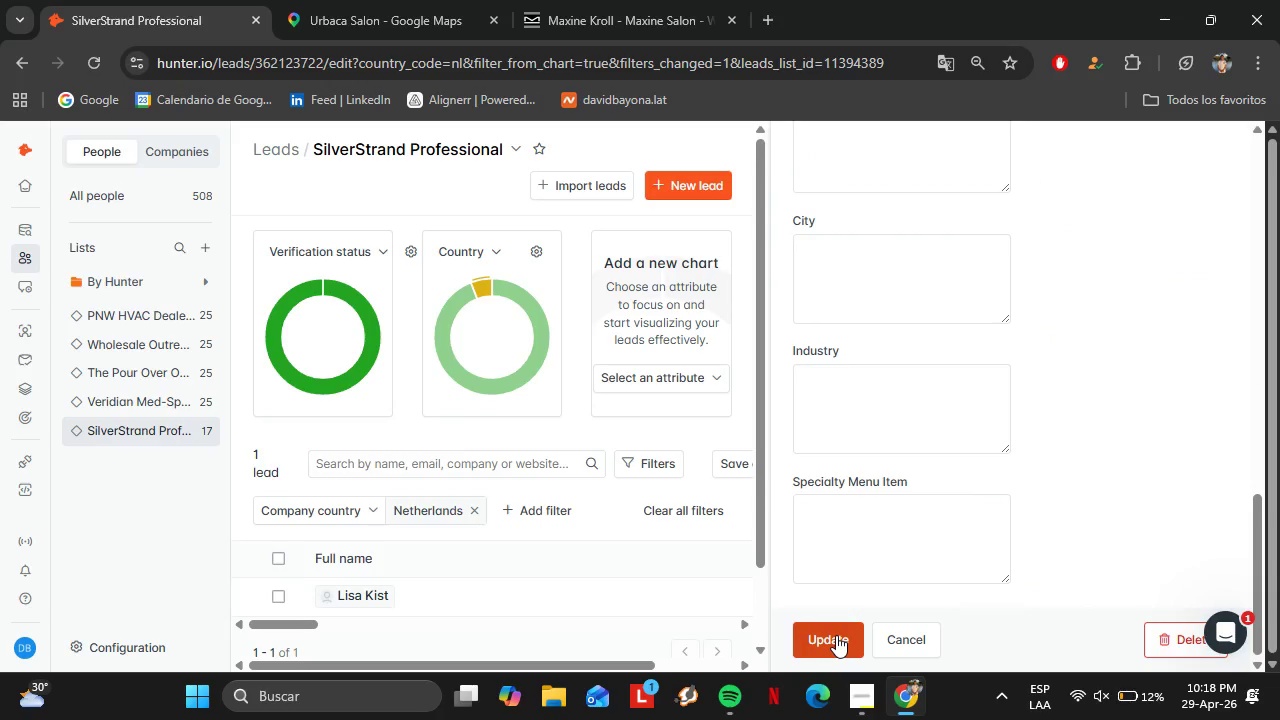 
wait(8.76)
 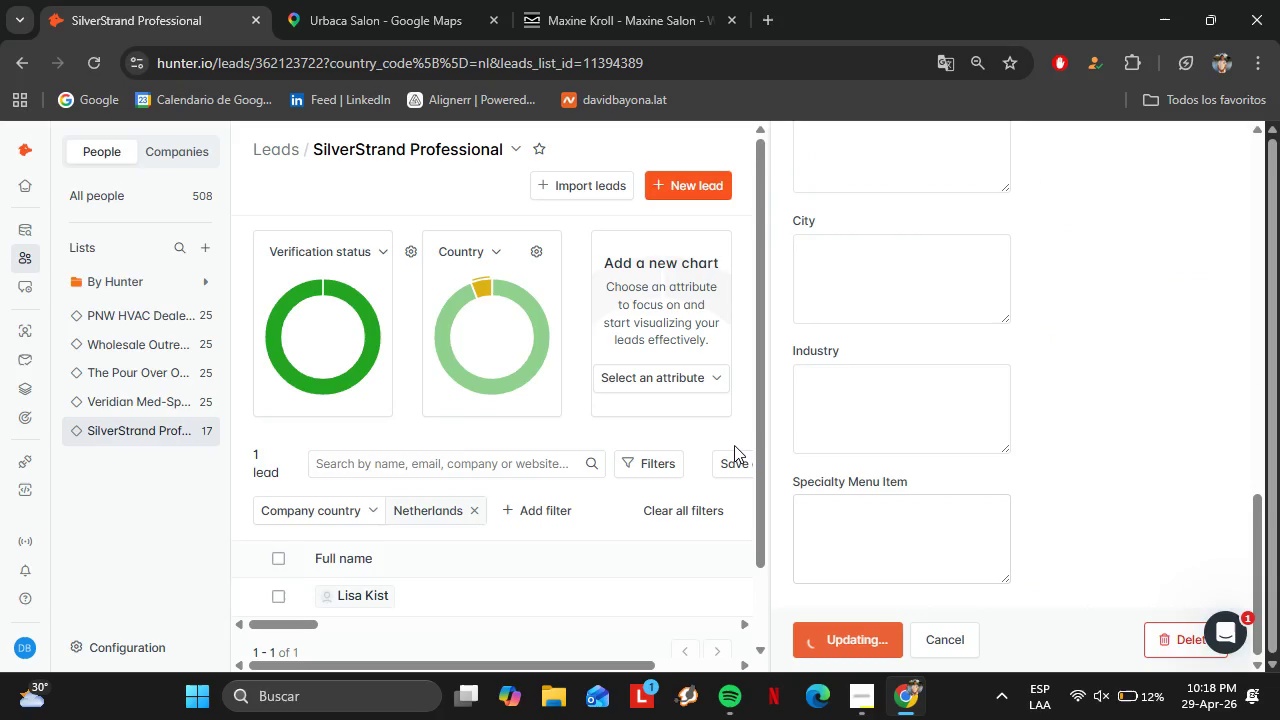 
left_click([543, 509])
 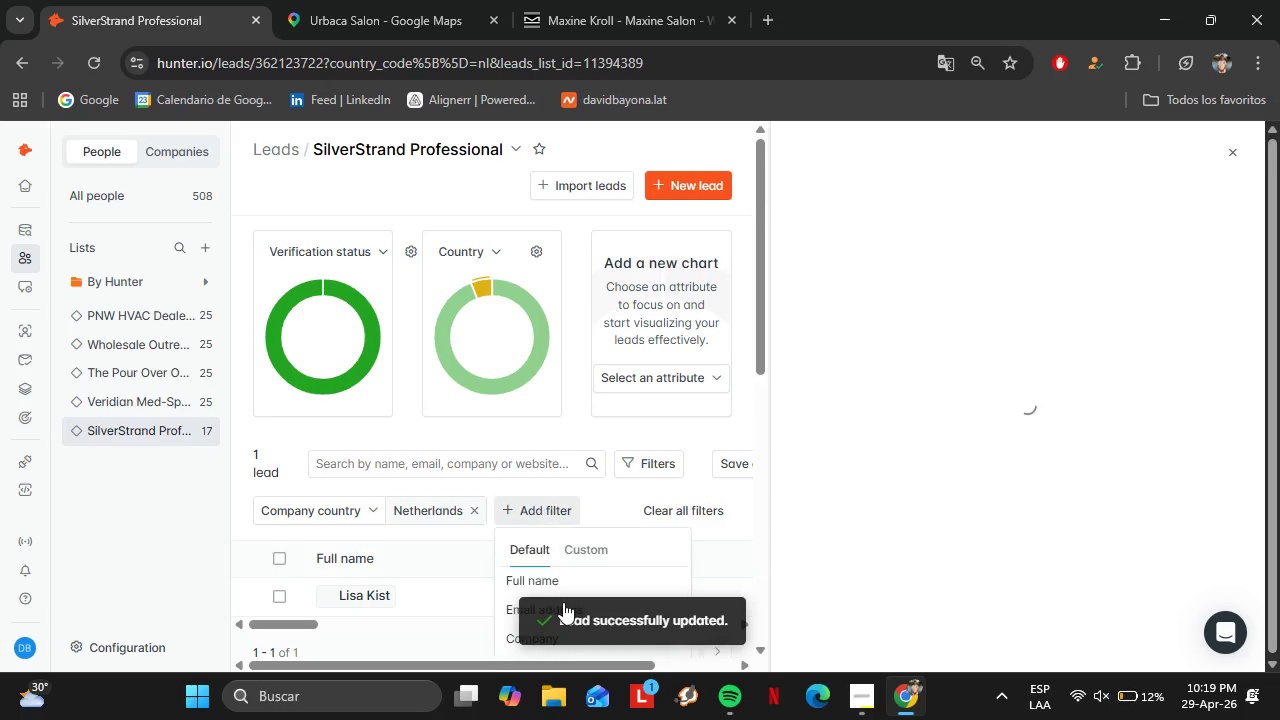 
wait(7.66)
 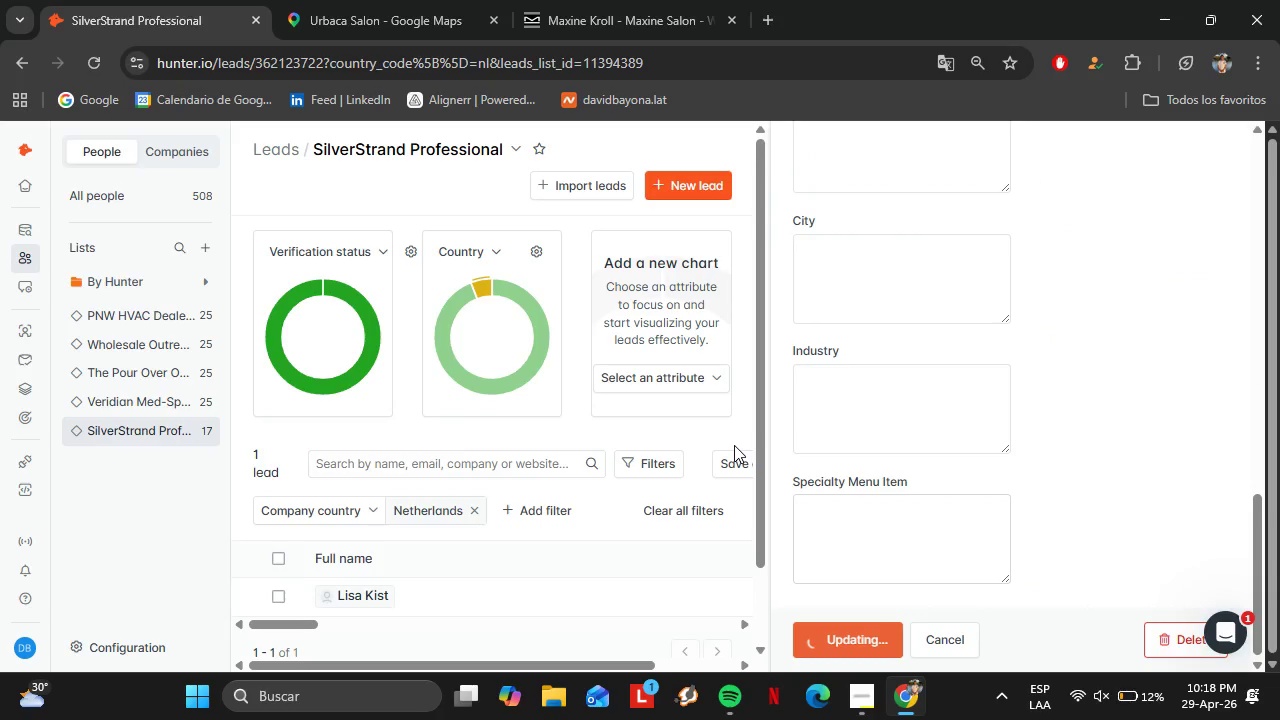 
left_click([509, 639])
 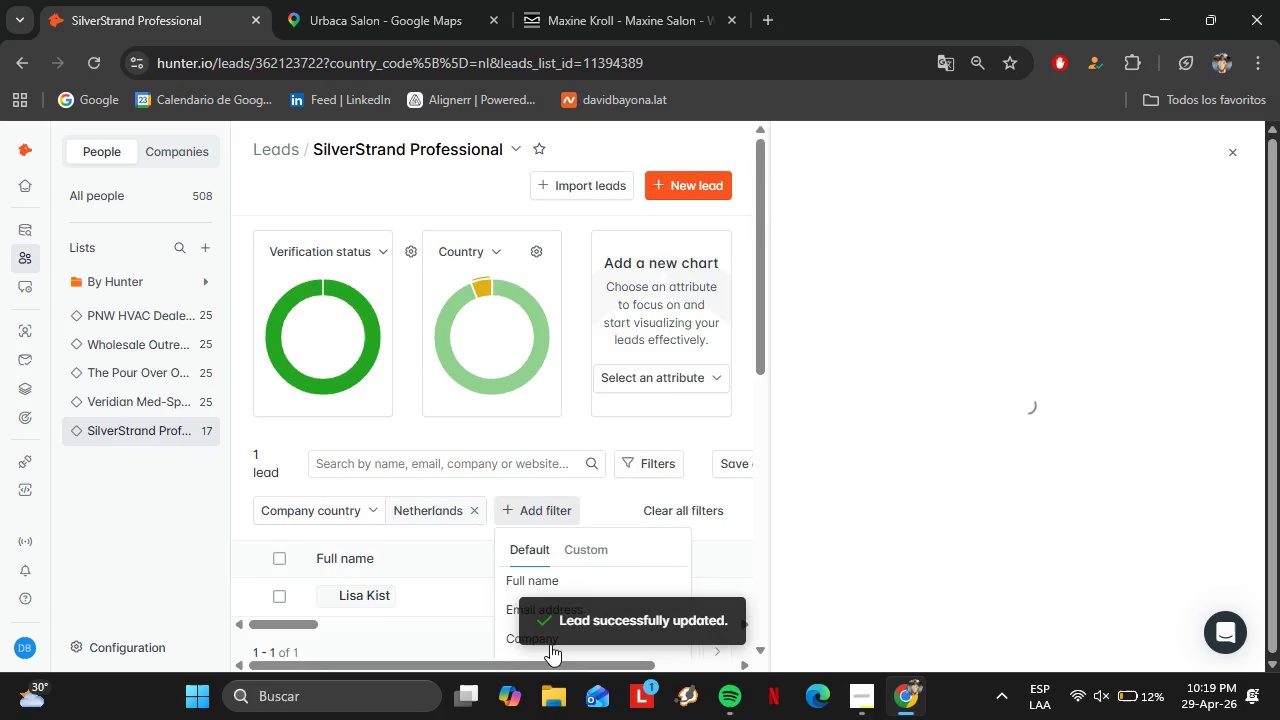 
scroll: coordinate [668, 567], scroll_direction: down, amount: 3.0
 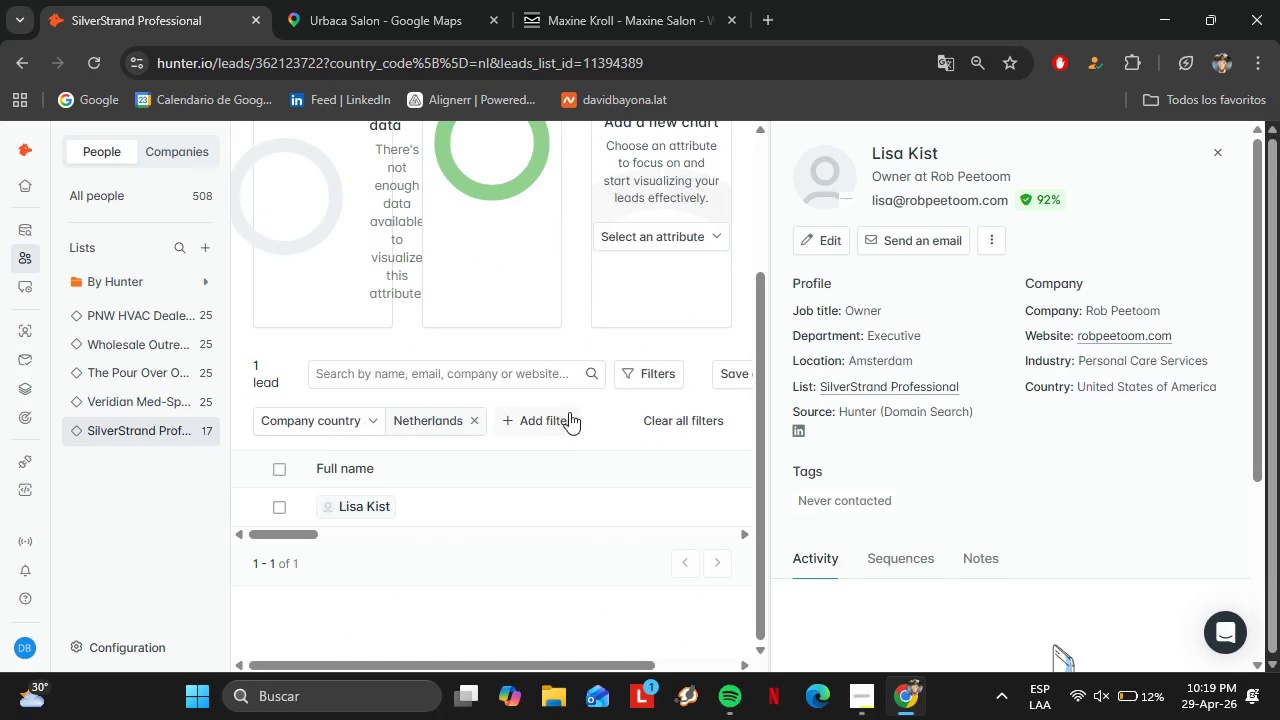 
left_click([531, 417])
 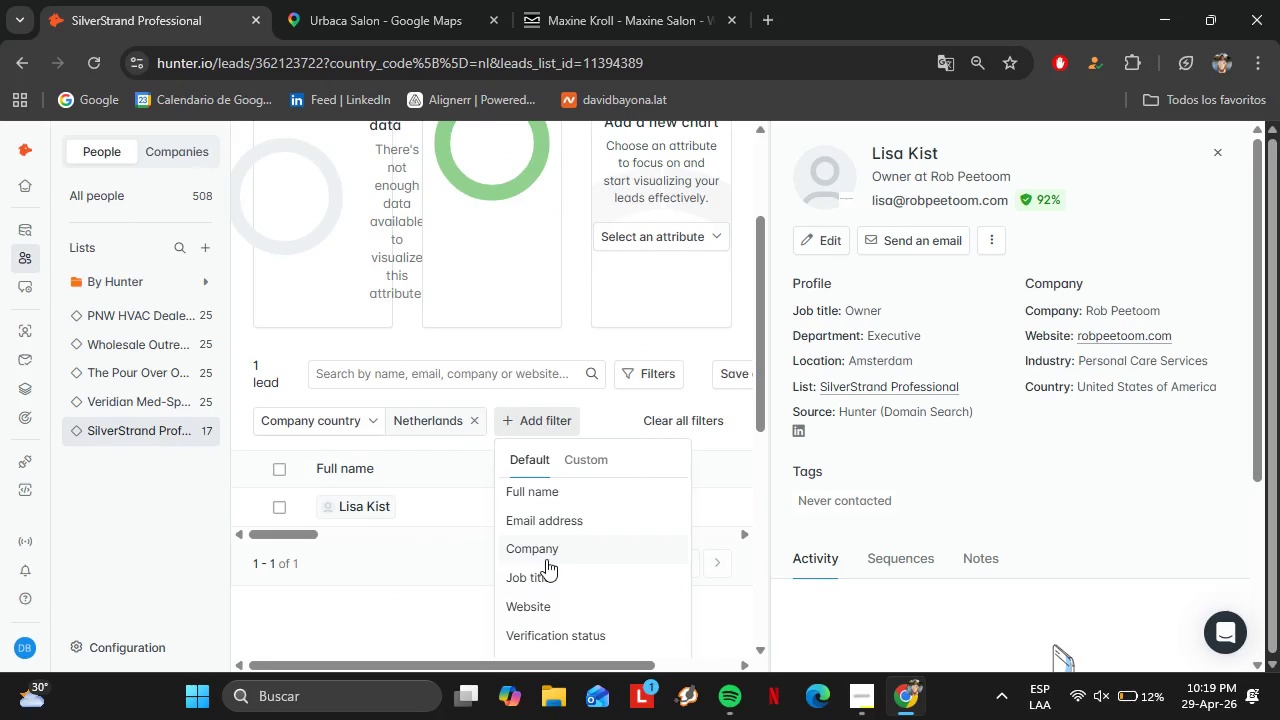 
left_click([545, 556])
 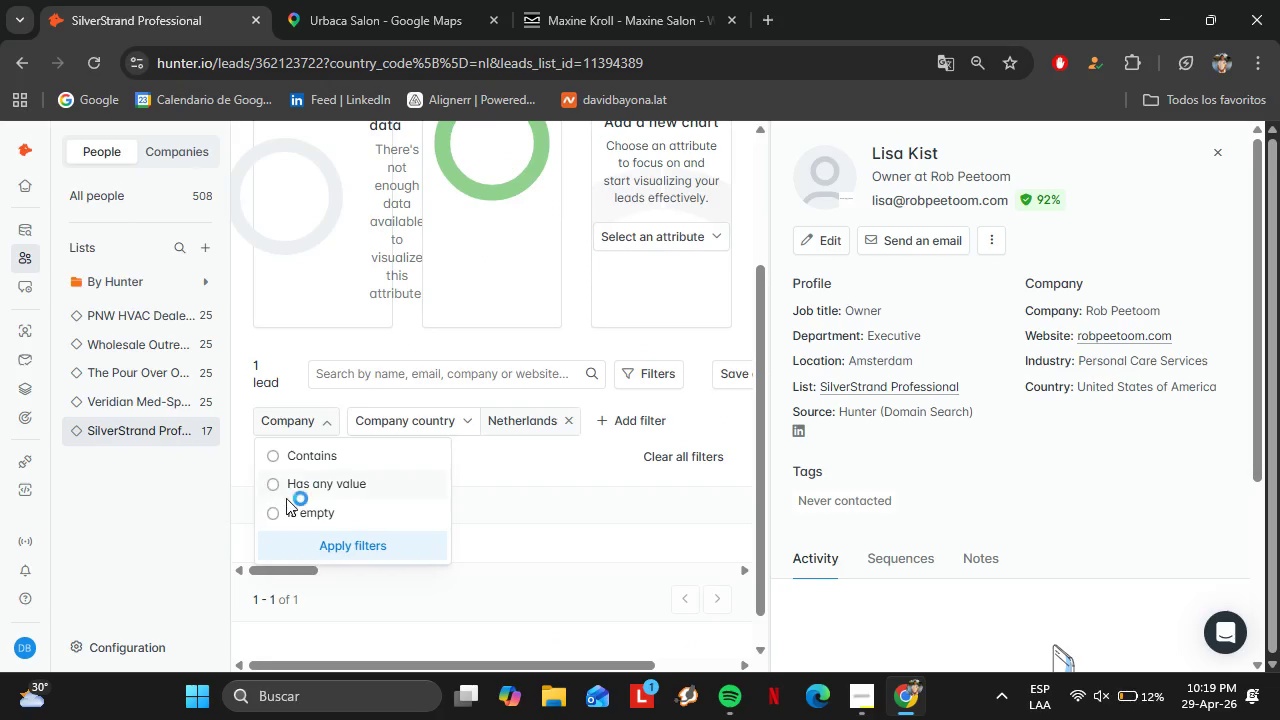 
left_click([275, 488])
 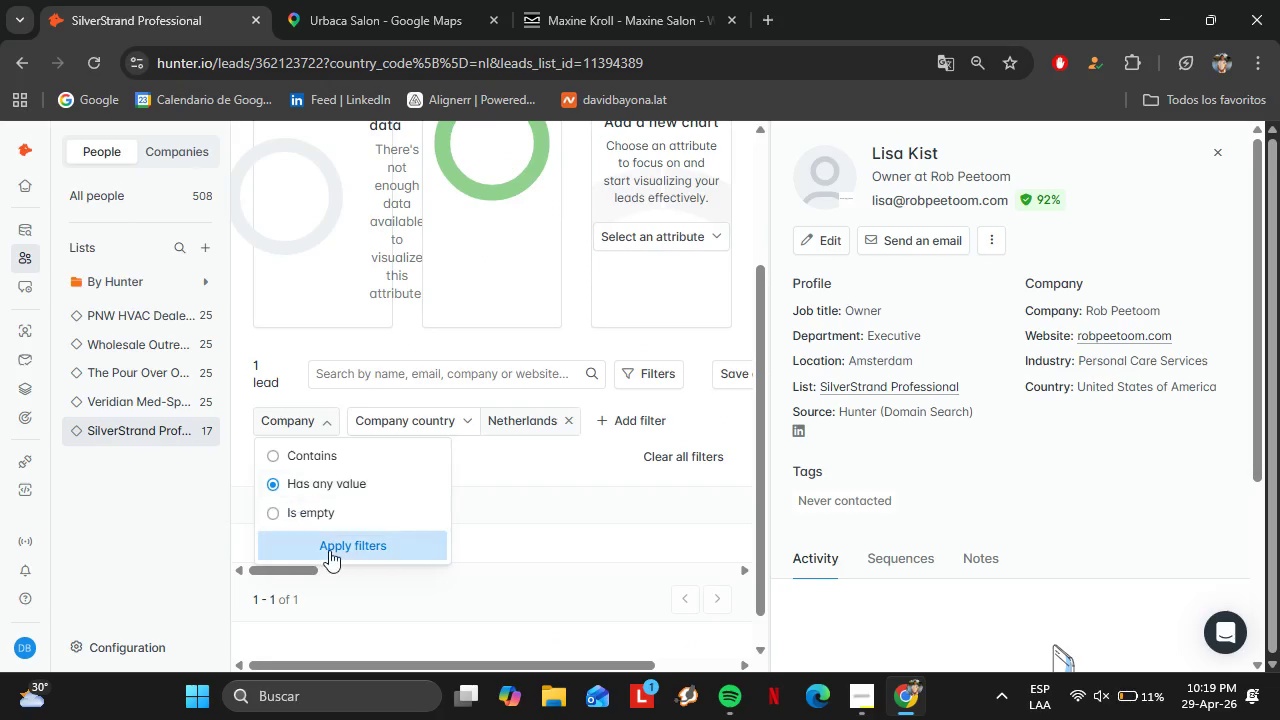 
left_click([329, 550])
 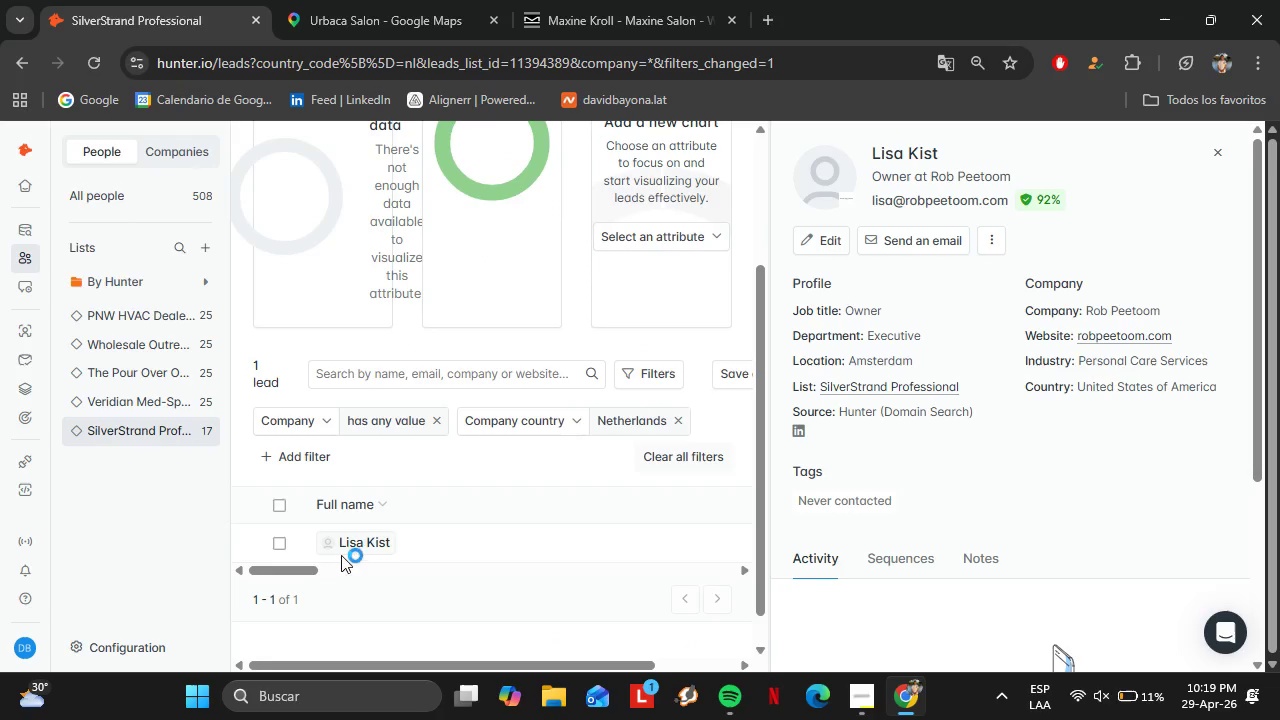 
scroll: coordinate [313, 564], scroll_direction: down, amount: 1.0
 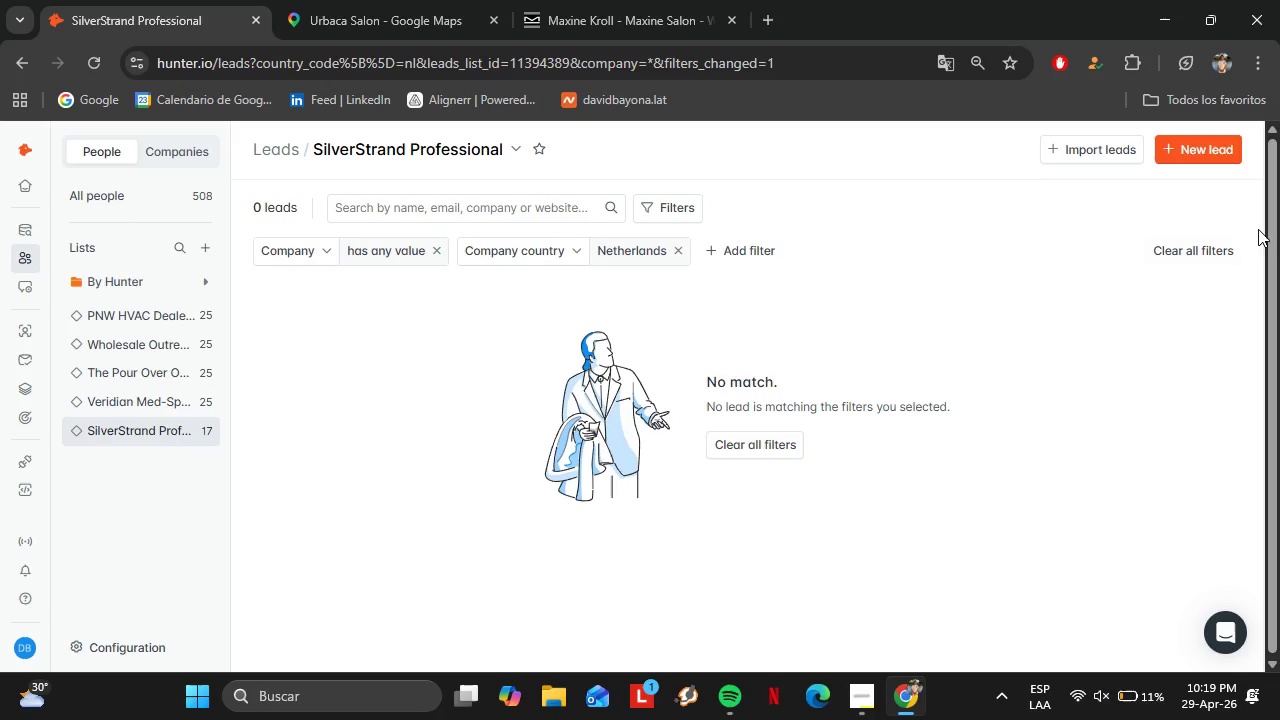 
wait(6.12)
 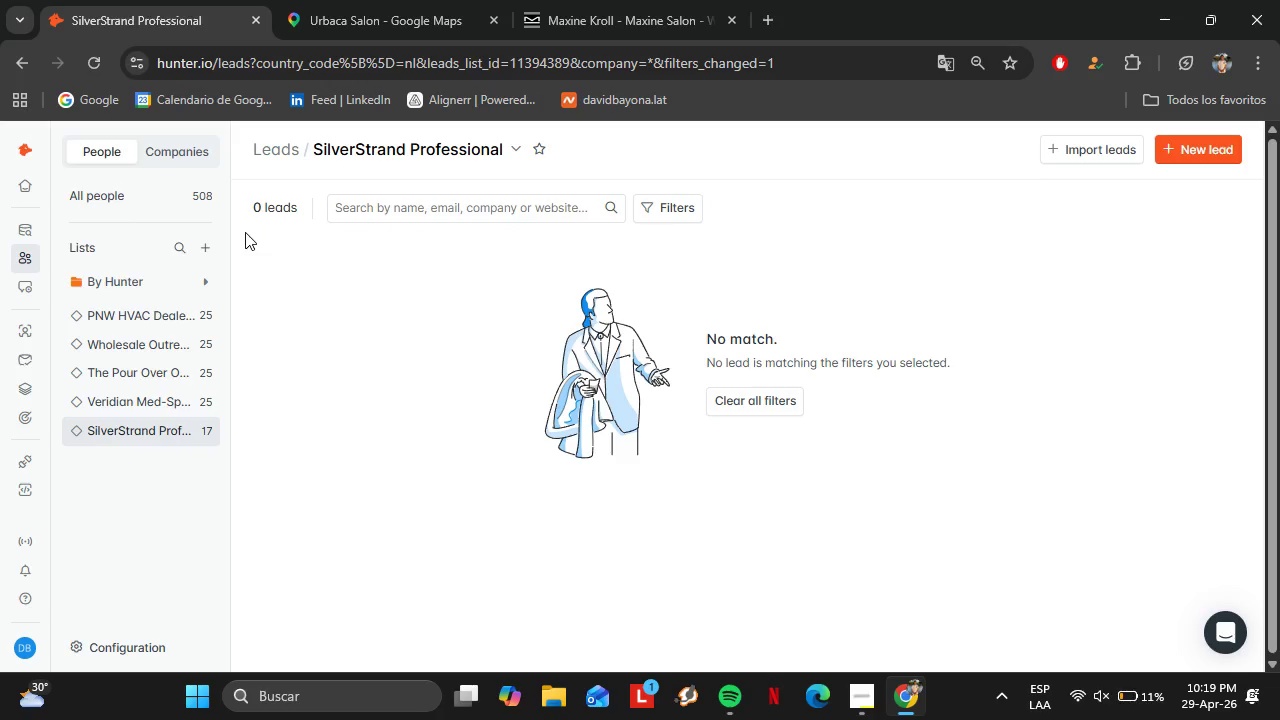 
left_click([675, 256])
 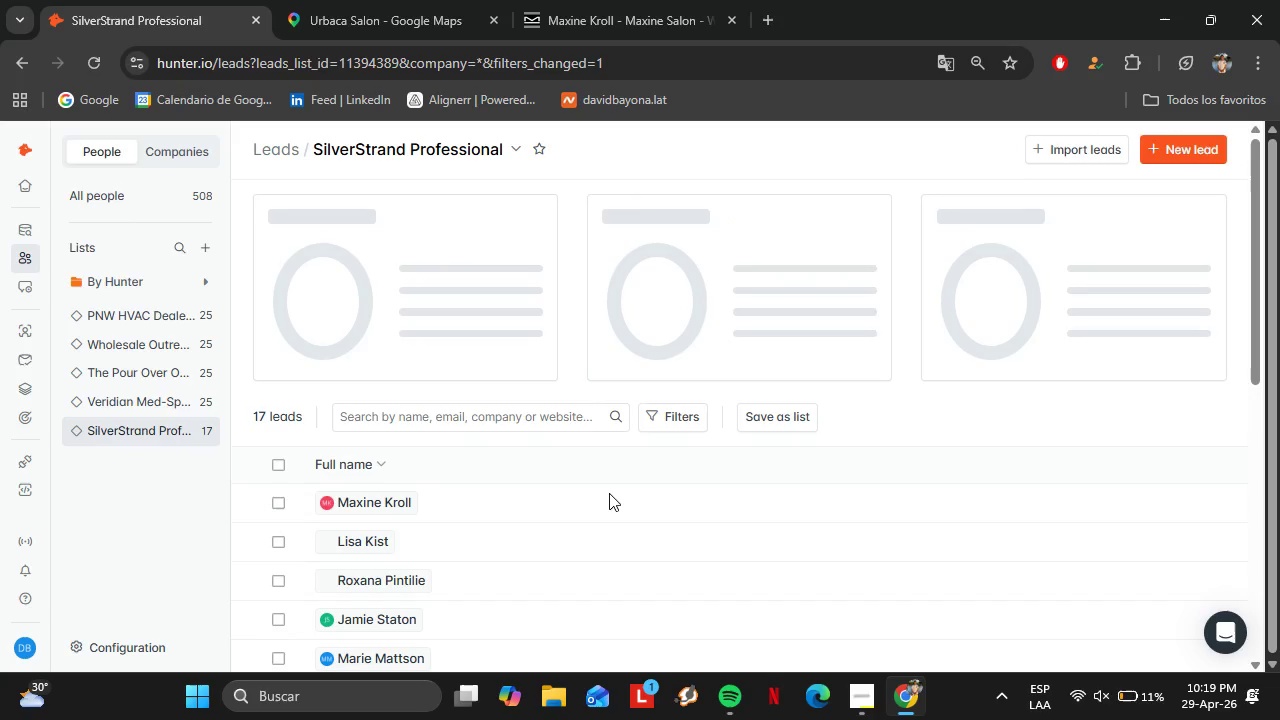 
left_click_drag(start_coordinate=[442, 550], to_coordinate=[1279, 604])
 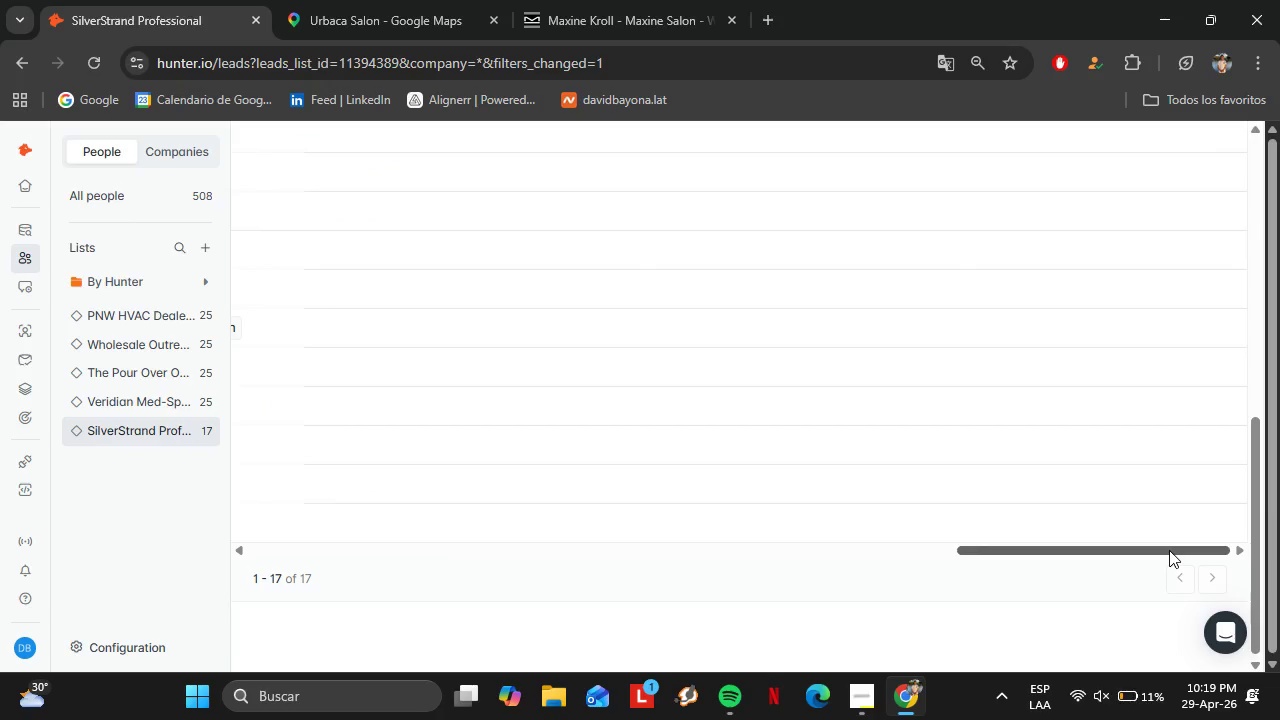 
scroll: coordinate [556, 538], scroll_direction: down, amount: 9.0
 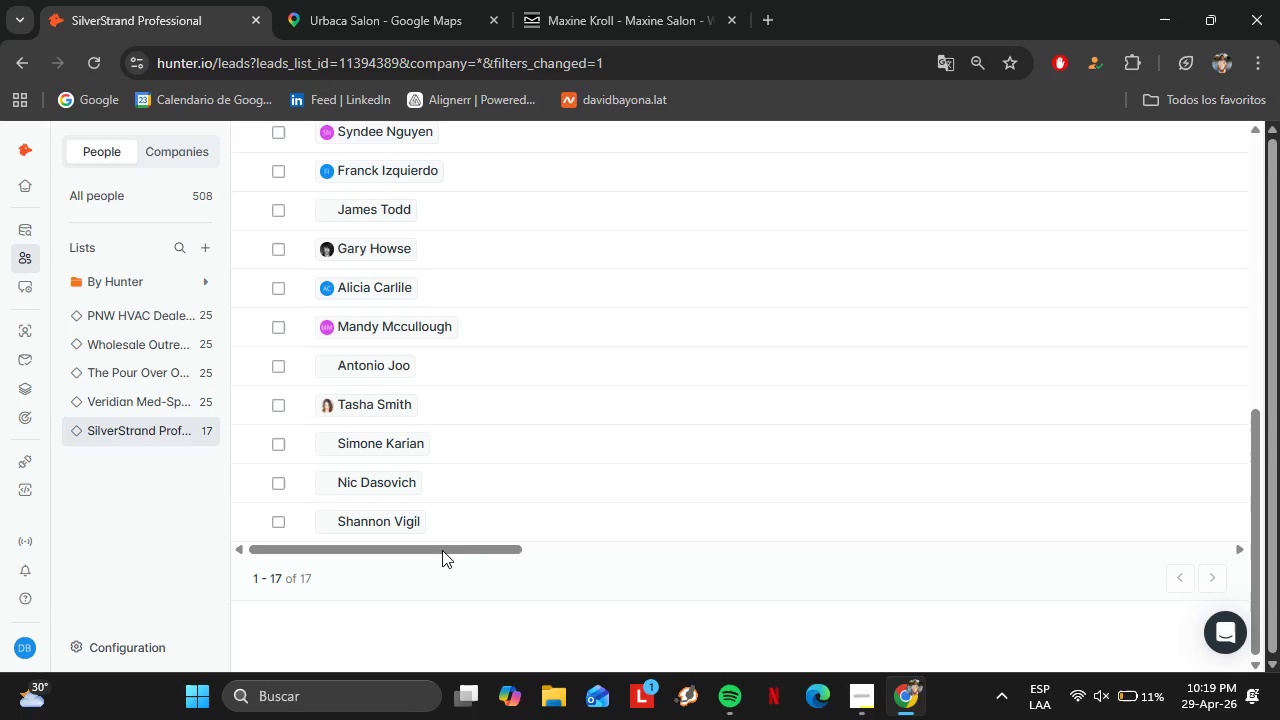 
scroll: coordinate [1223, 448], scroll_direction: up, amount: 5.0
 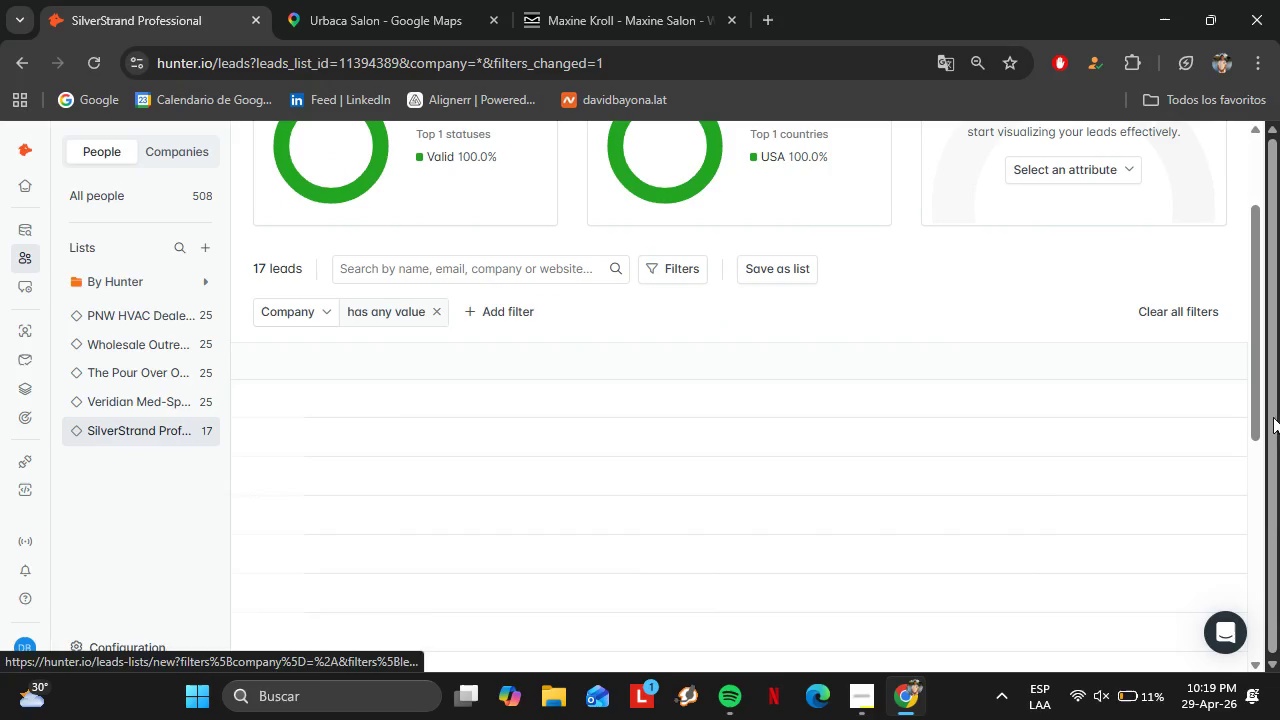 
left_click([1211, 372])
 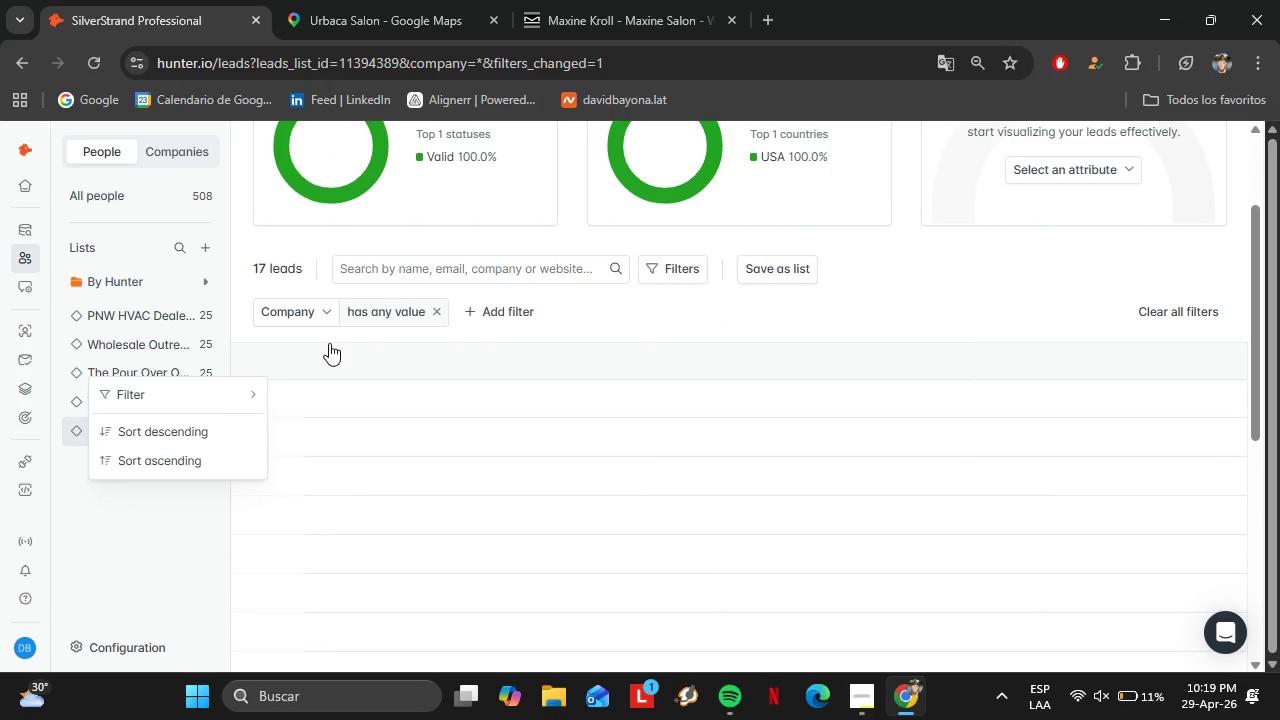 
left_click([123, 355])
 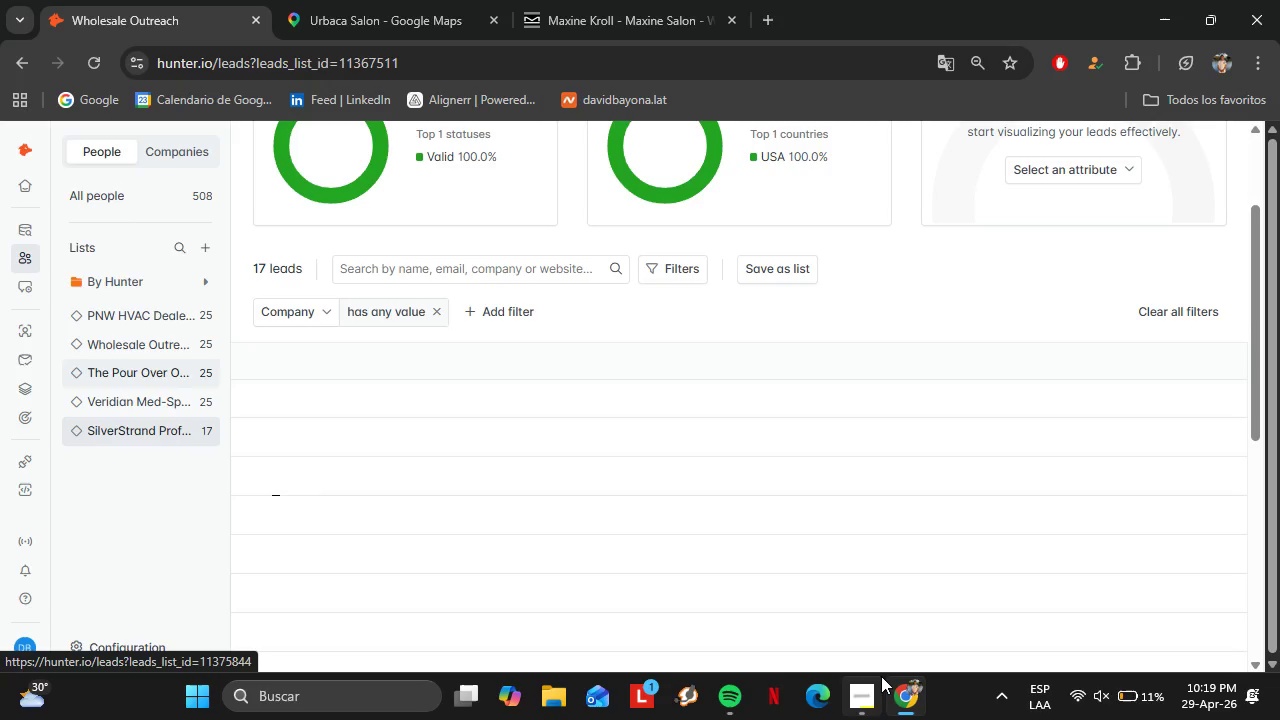 
left_click([771, 597])